 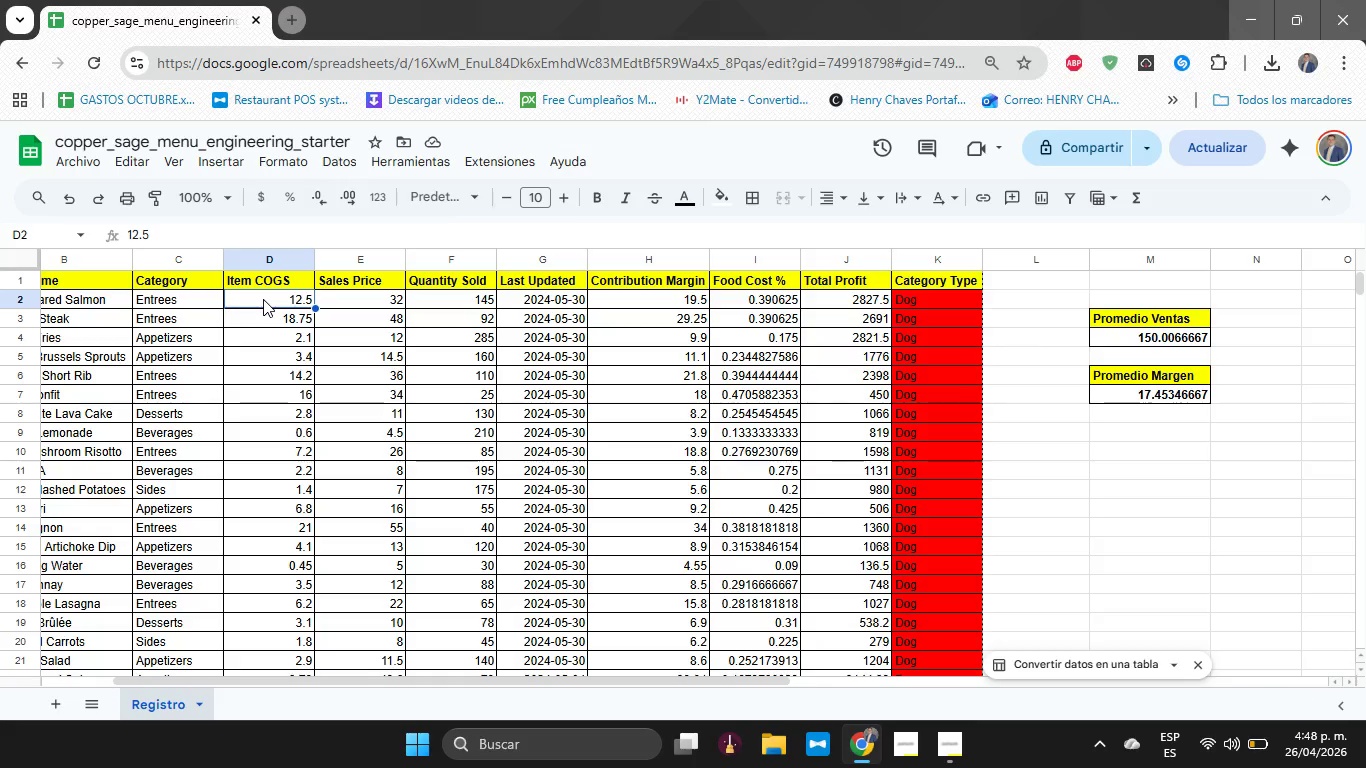 
left_click_drag(start_coordinate=[263, 299], to_coordinate=[366, 324])
 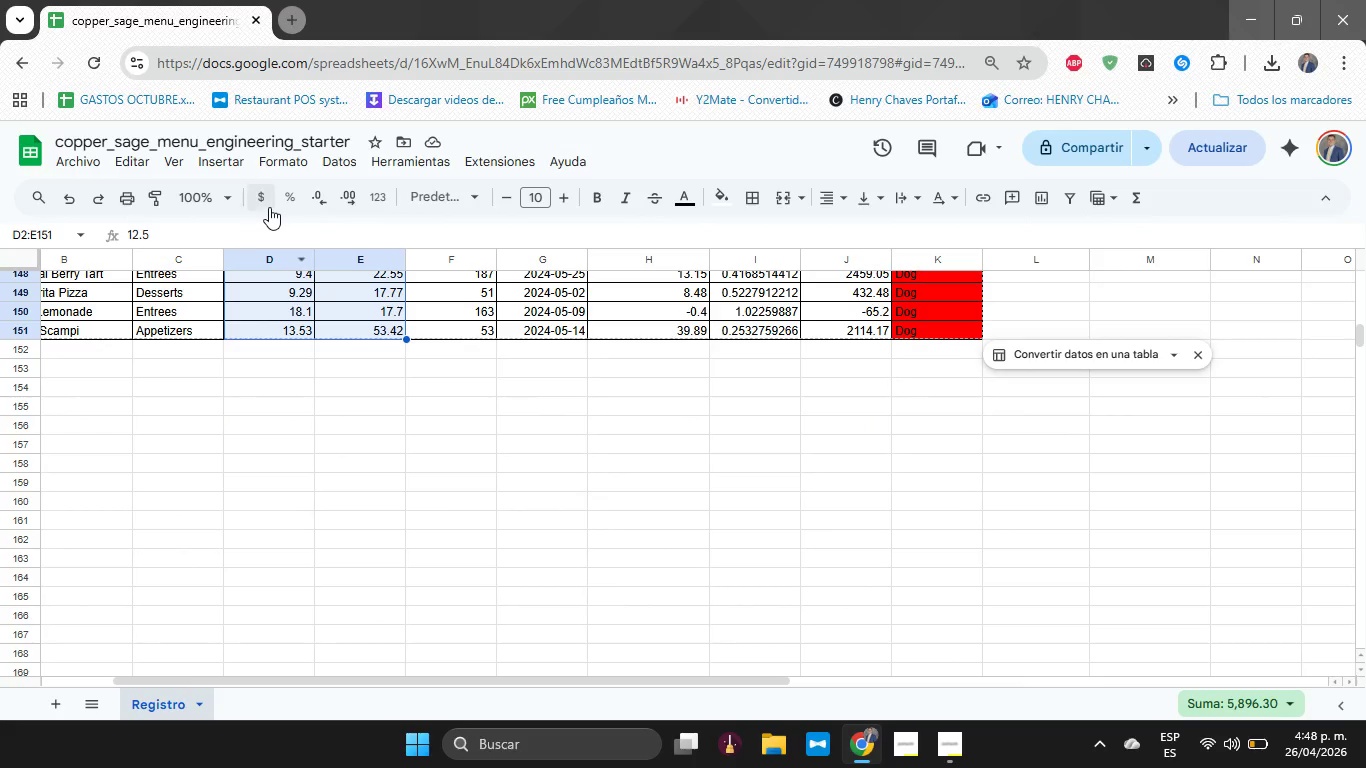 
scroll: coordinate [337, 429], scroll_direction: down, amount: 28.0
 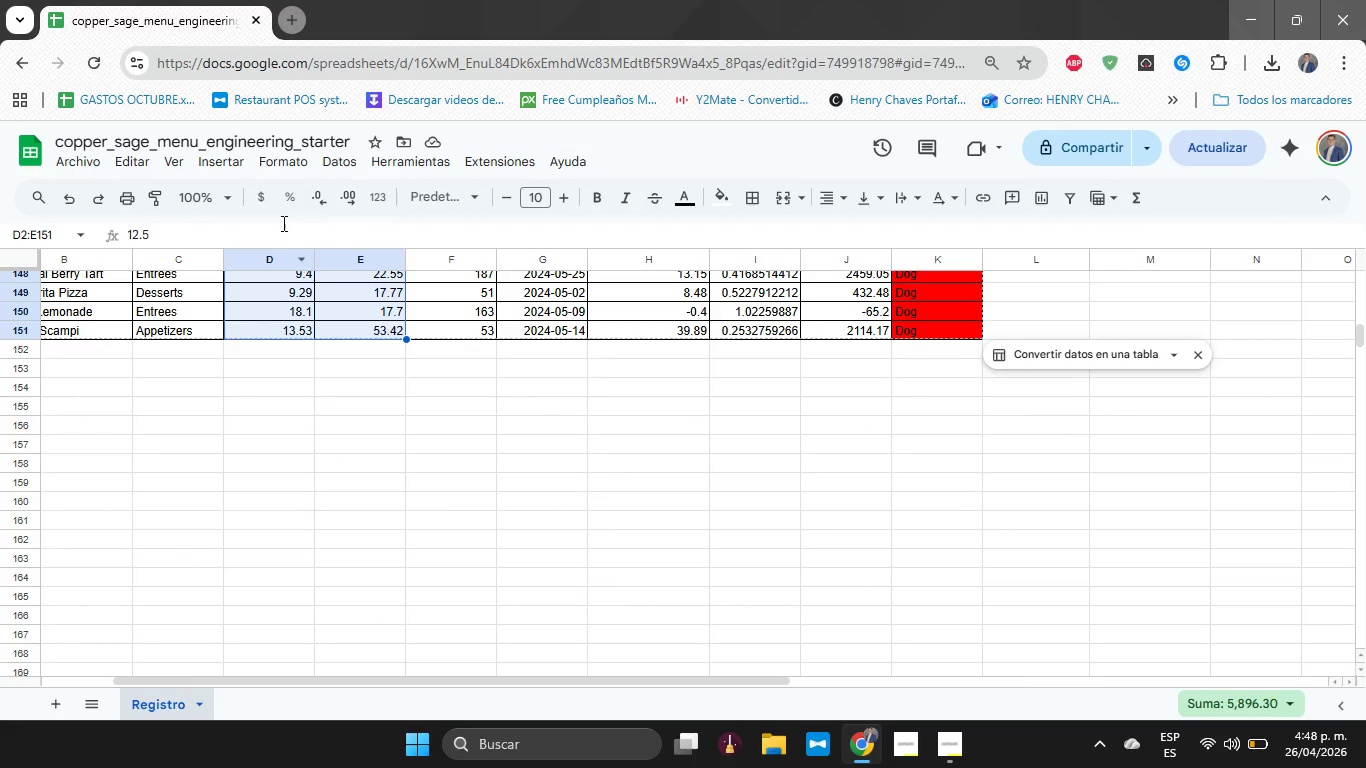 
left_click([261, 203])
 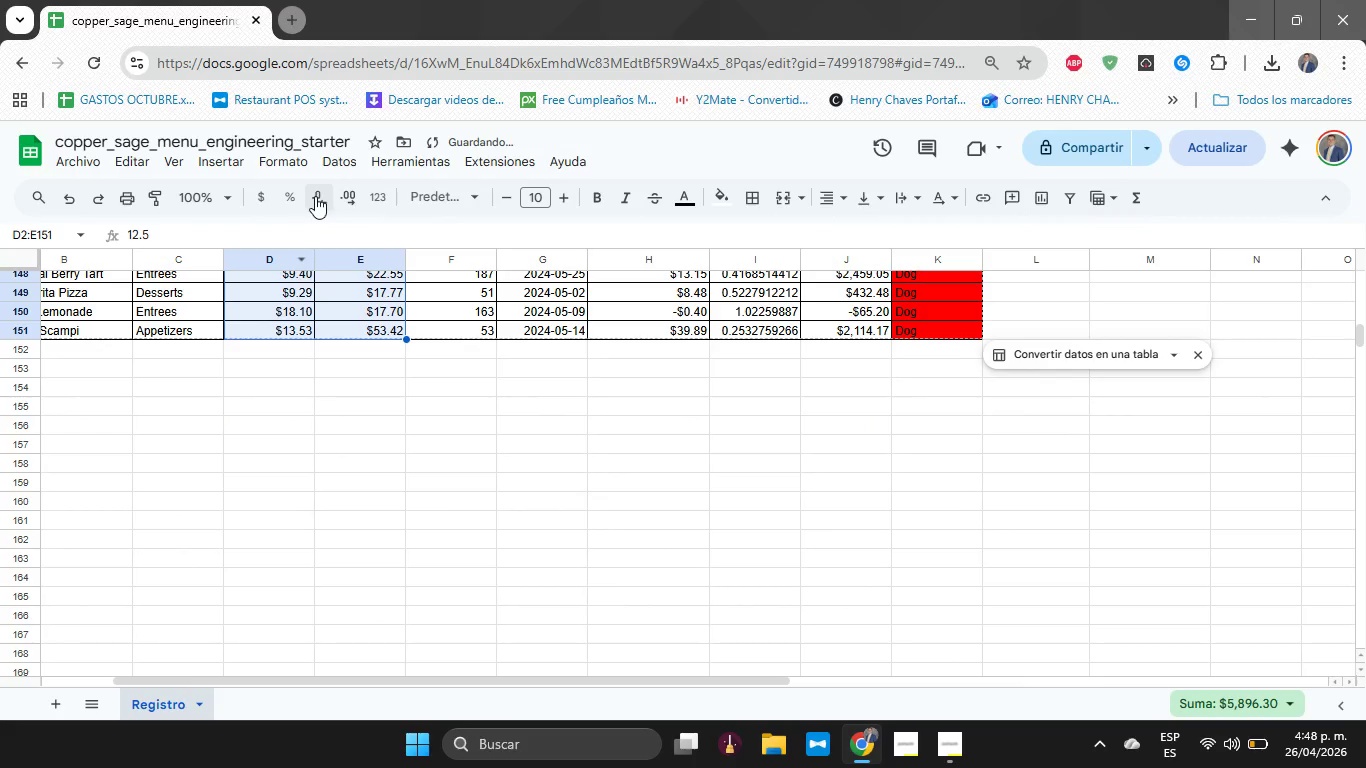 
left_click([316, 196])
 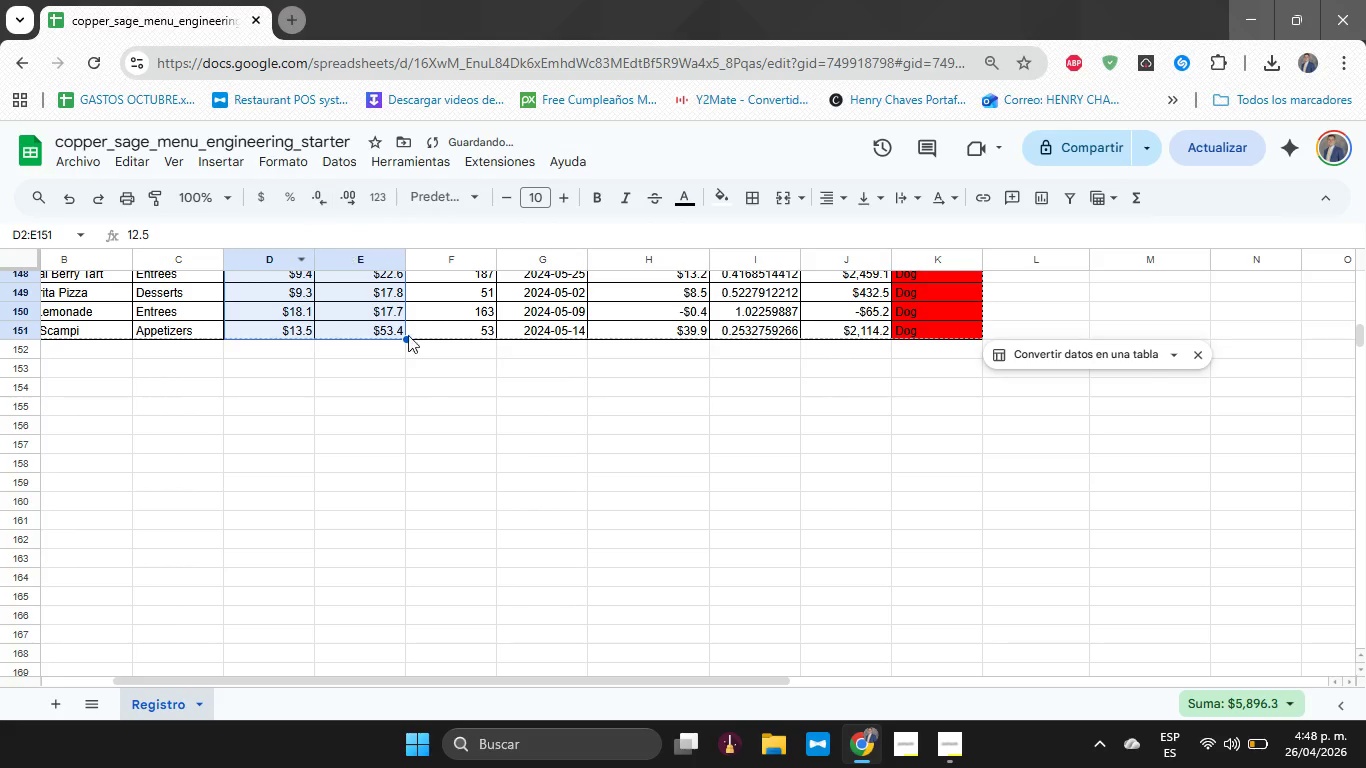 
scroll: coordinate [450, 393], scroll_direction: up, amount: 34.0
 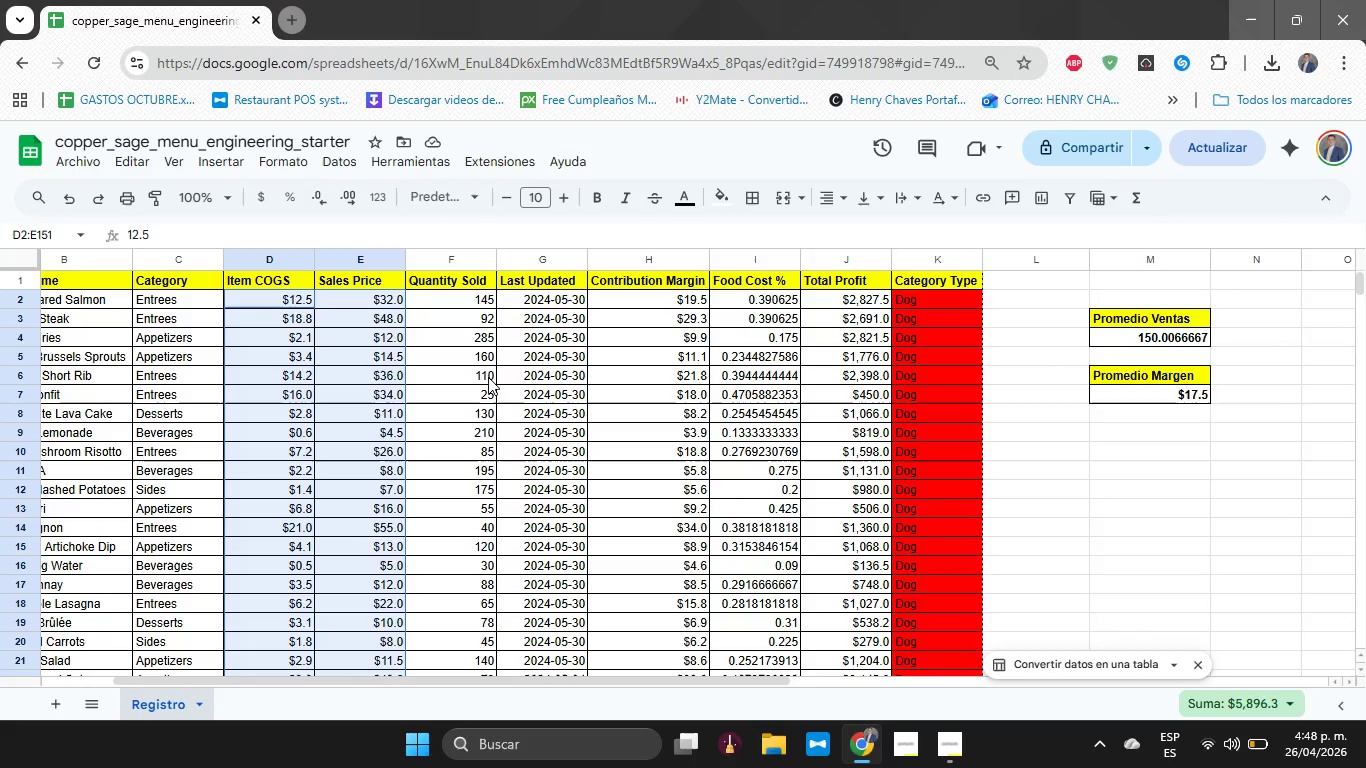 
left_click([677, 302])
 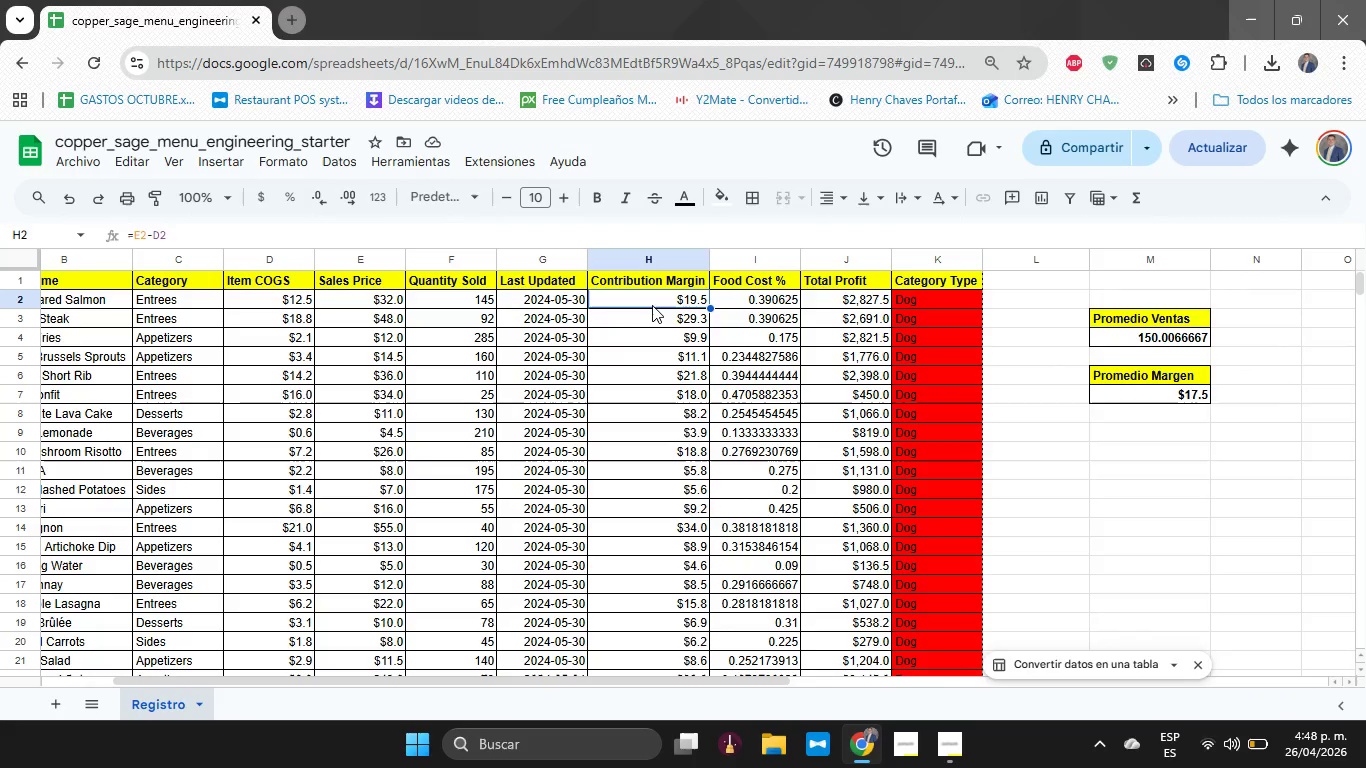 
scroll: coordinate [645, 365], scroll_direction: down, amount: 26.0
 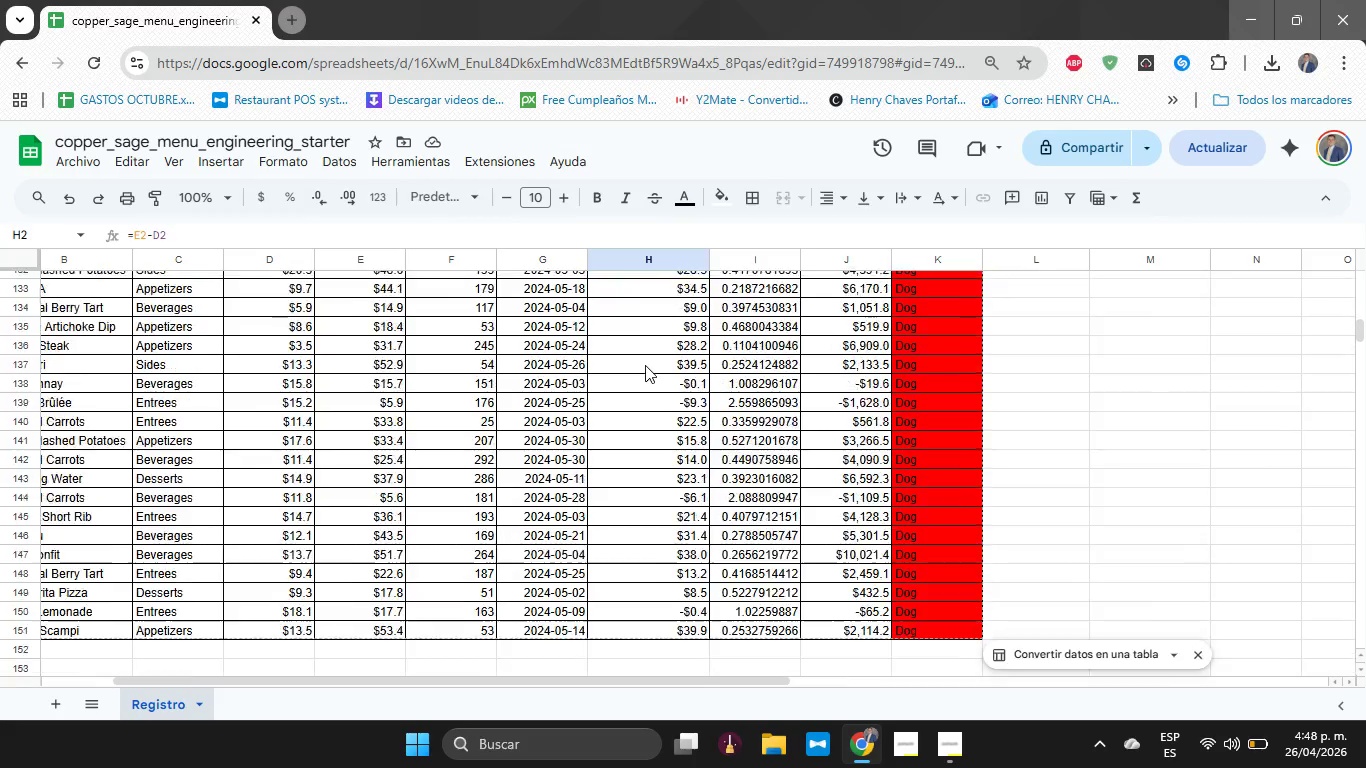 
scroll: coordinate [645, 365], scroll_direction: up, amount: 39.0
 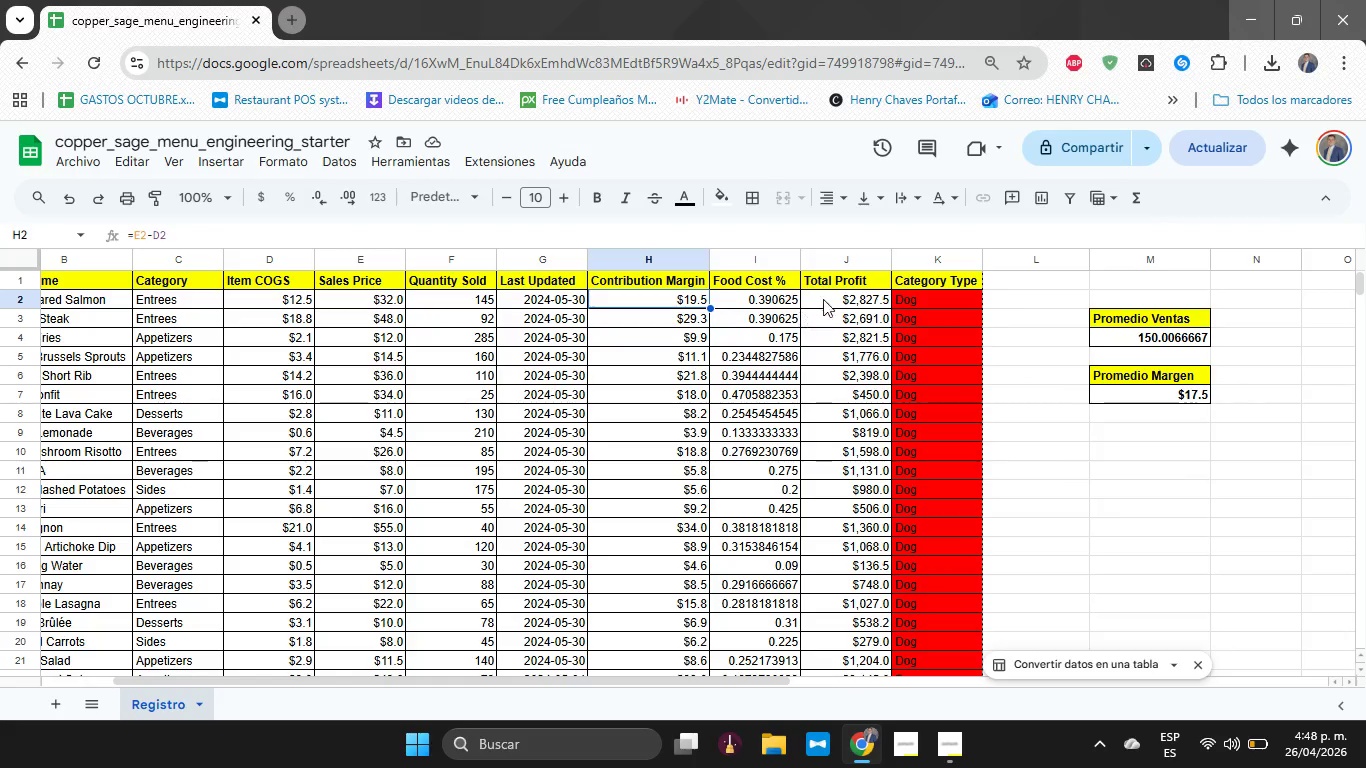 
left_click([825, 297])
 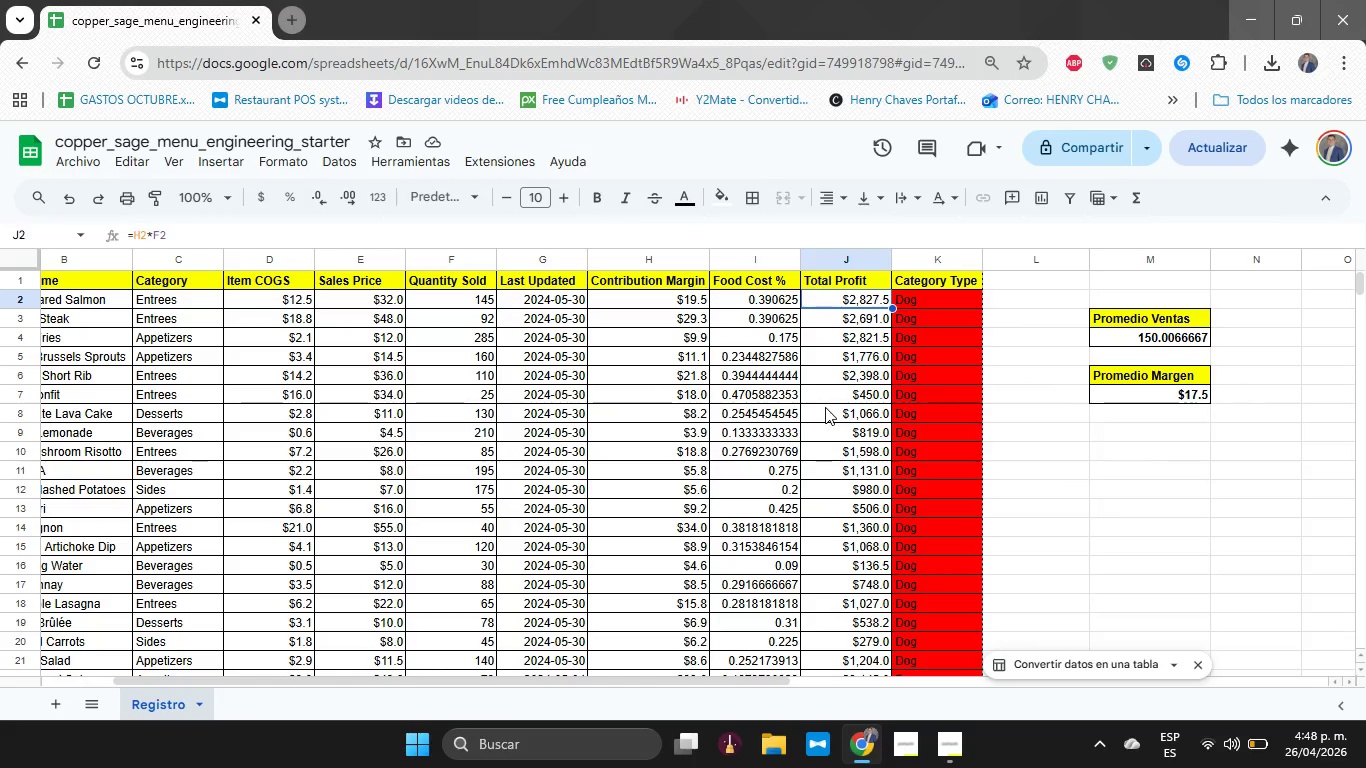 
scroll: coordinate [824, 407], scroll_direction: down, amount: 1.0
 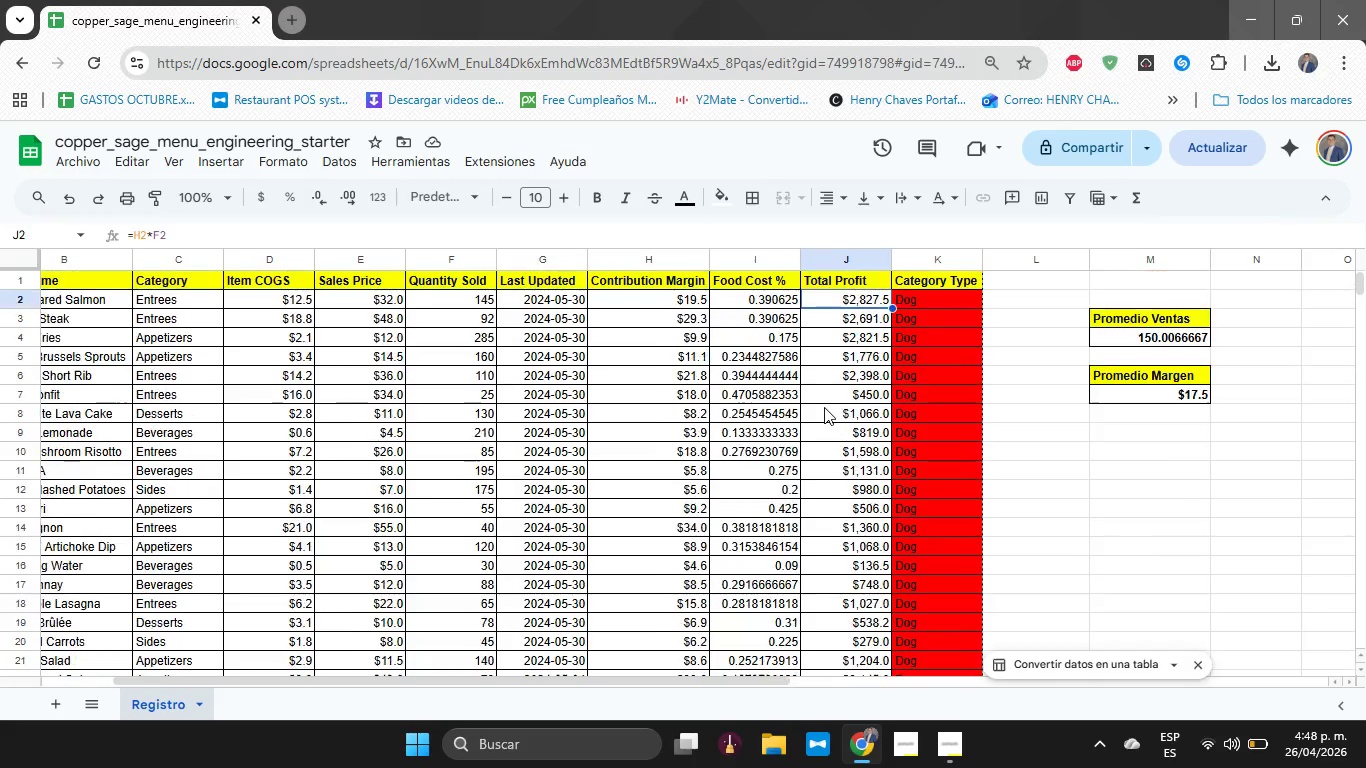 
scroll: coordinate [820, 418], scroll_direction: up, amount: 12.0
 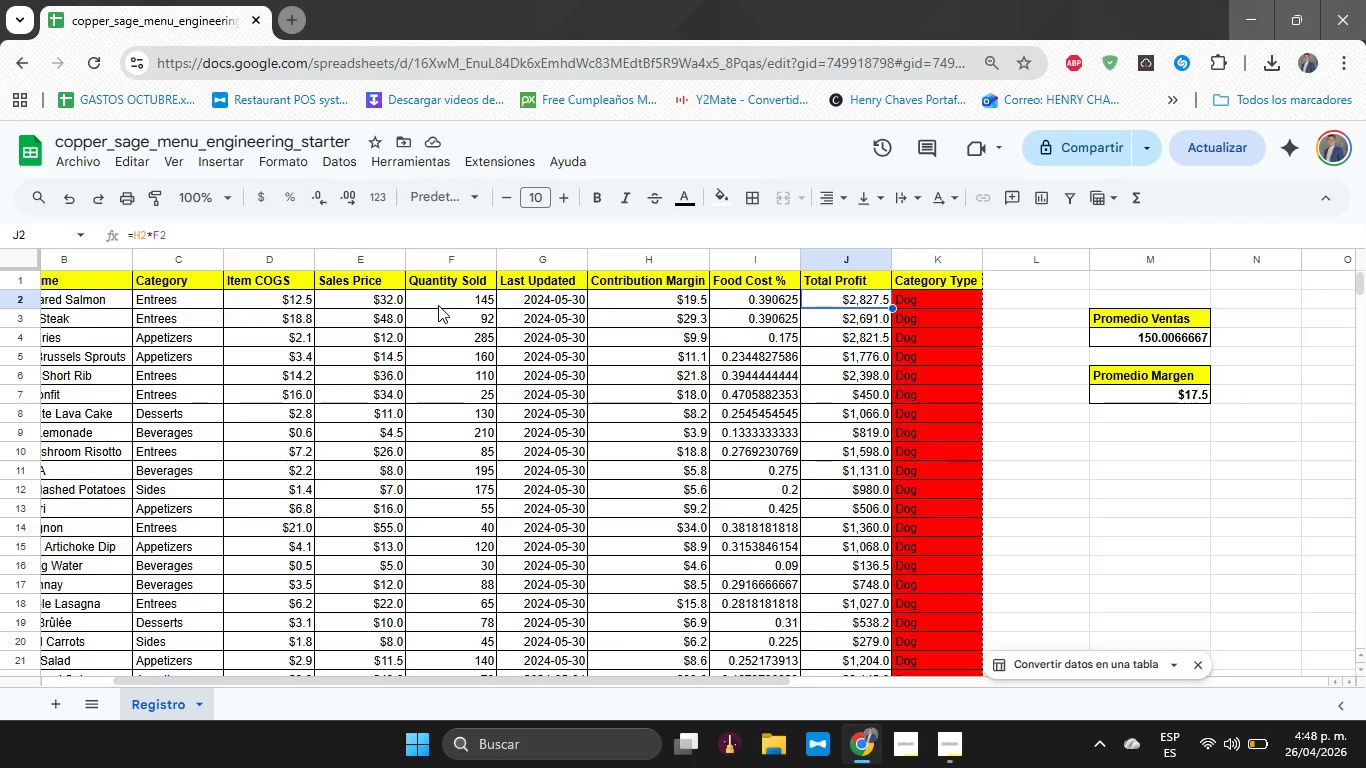 
left_click([438, 305])
 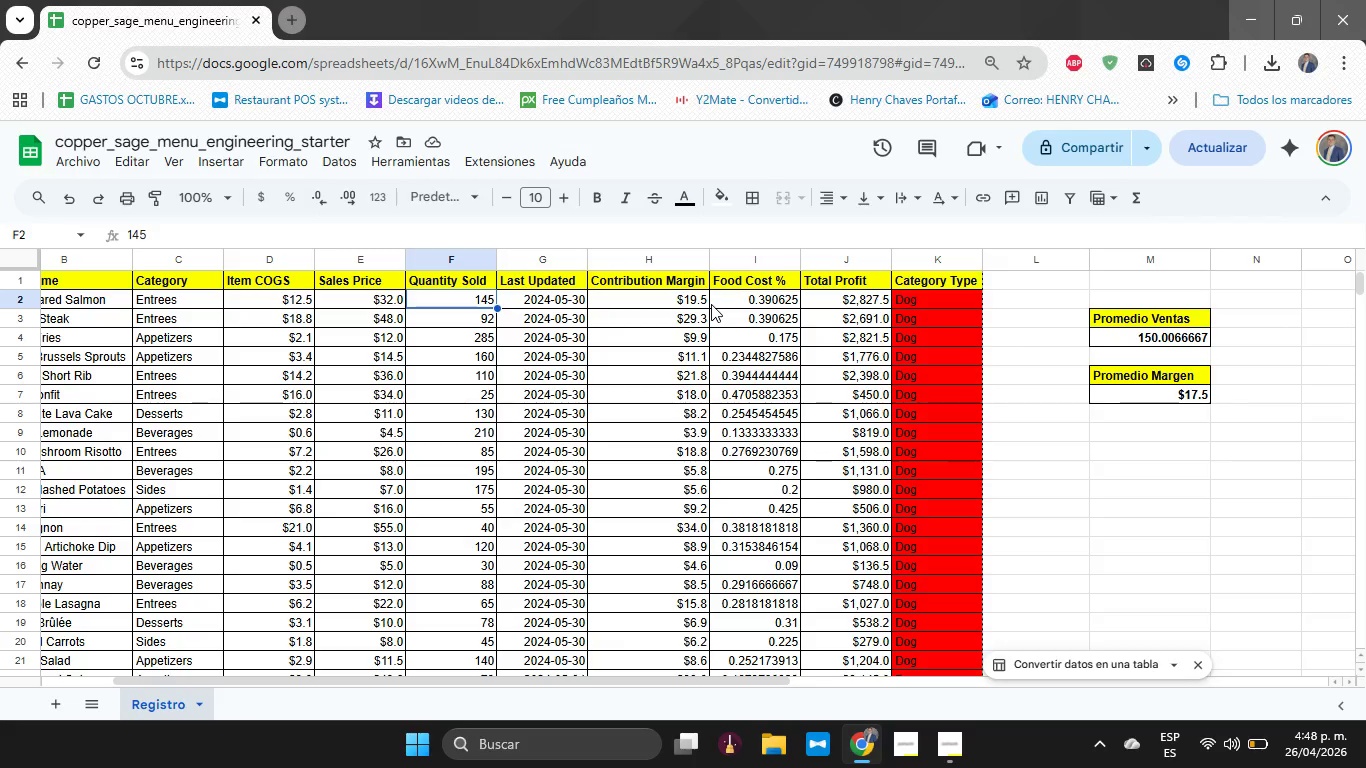 
wait(22.64)
 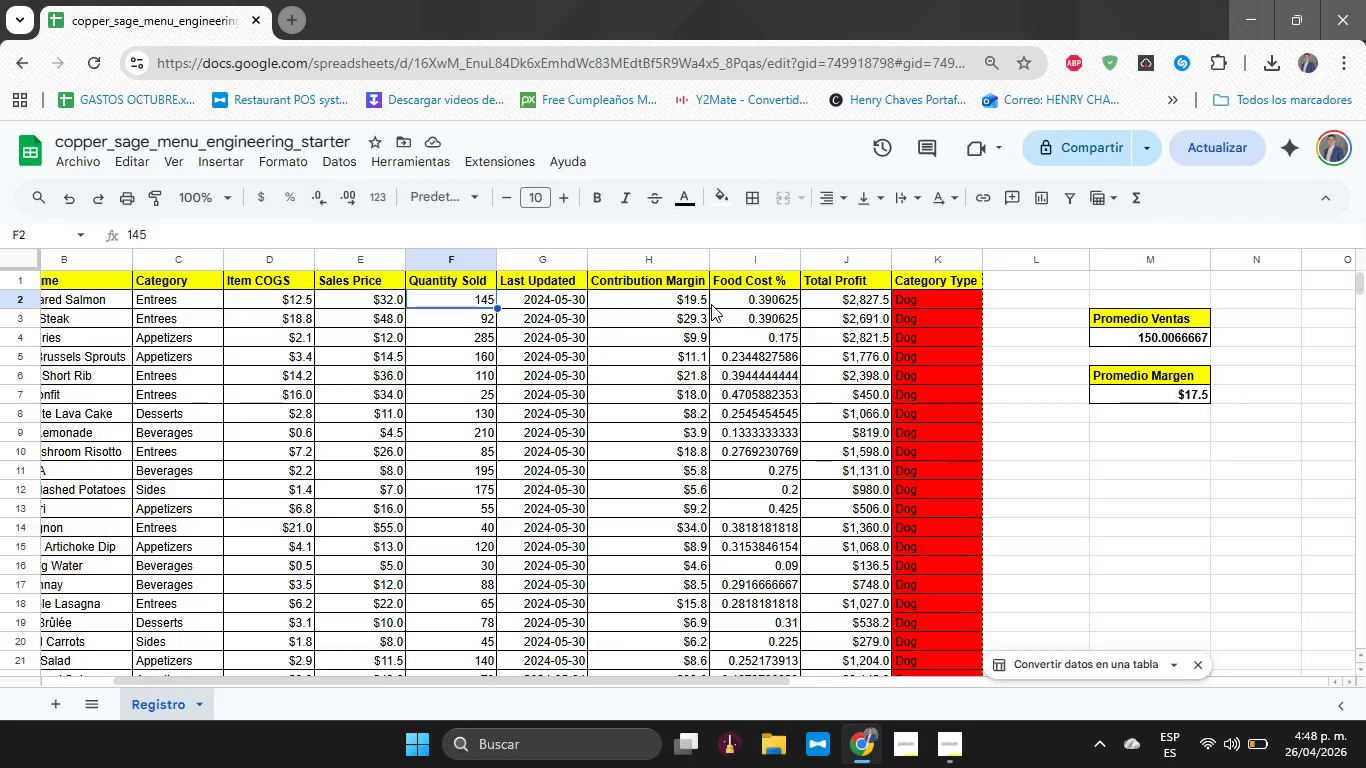 
left_click_drag(start_coordinate=[725, 297], to_coordinate=[755, 526])
 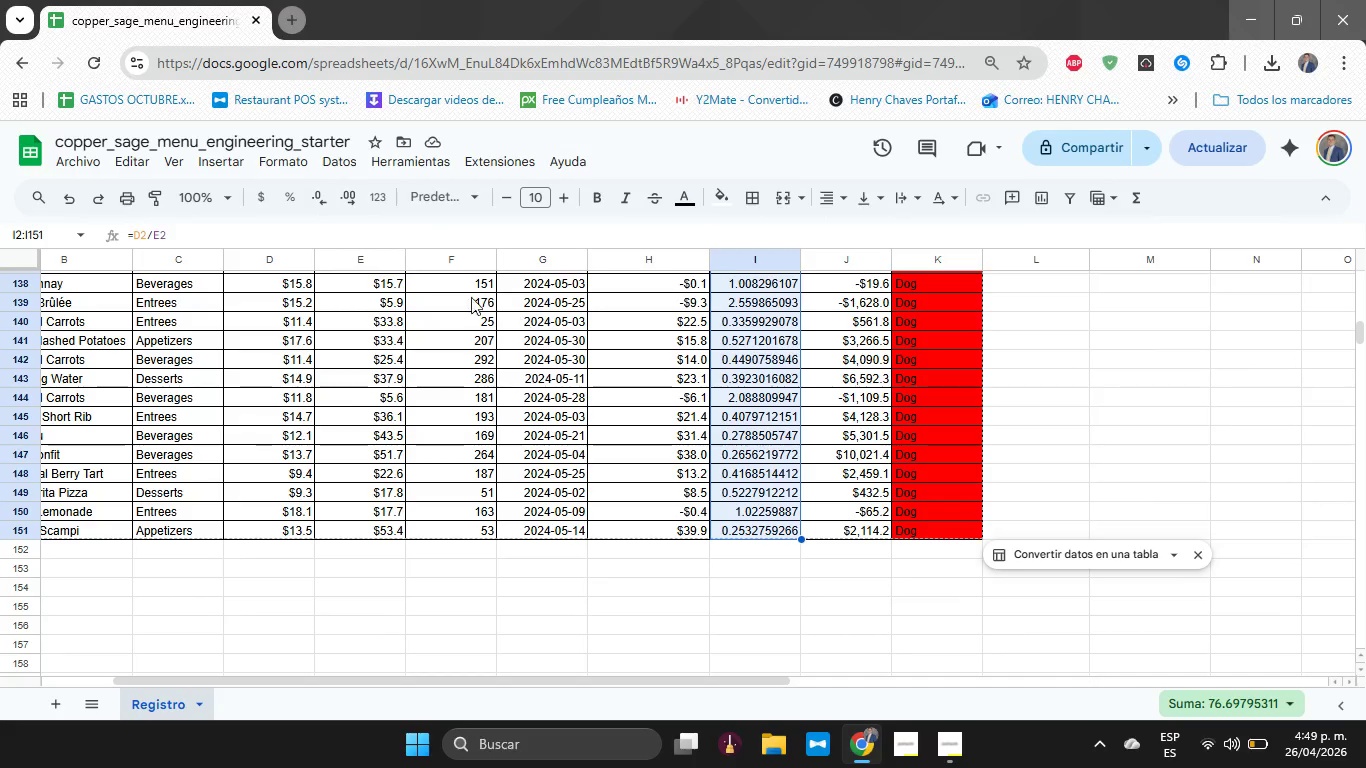 
scroll: coordinate [748, 377], scroll_direction: down, amount: 26.0
 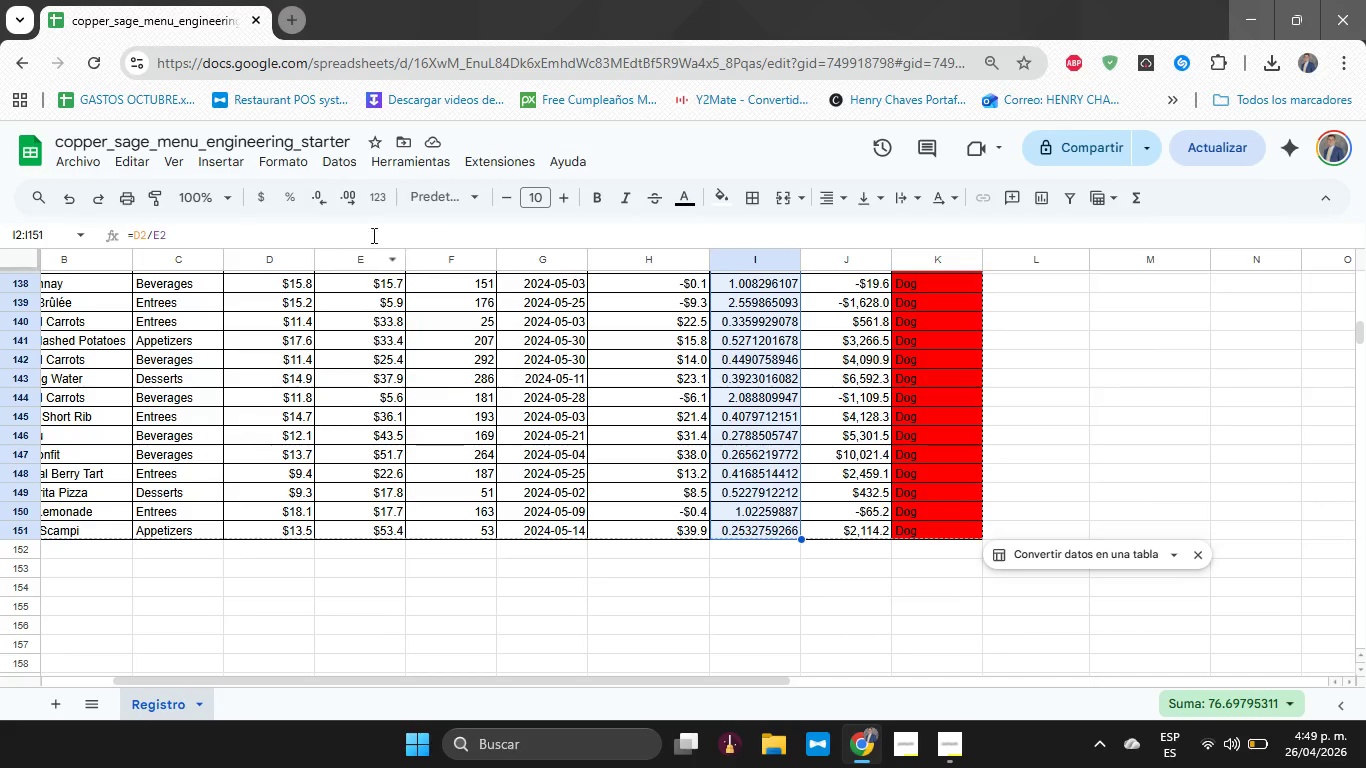 
left_click([295, 194])
 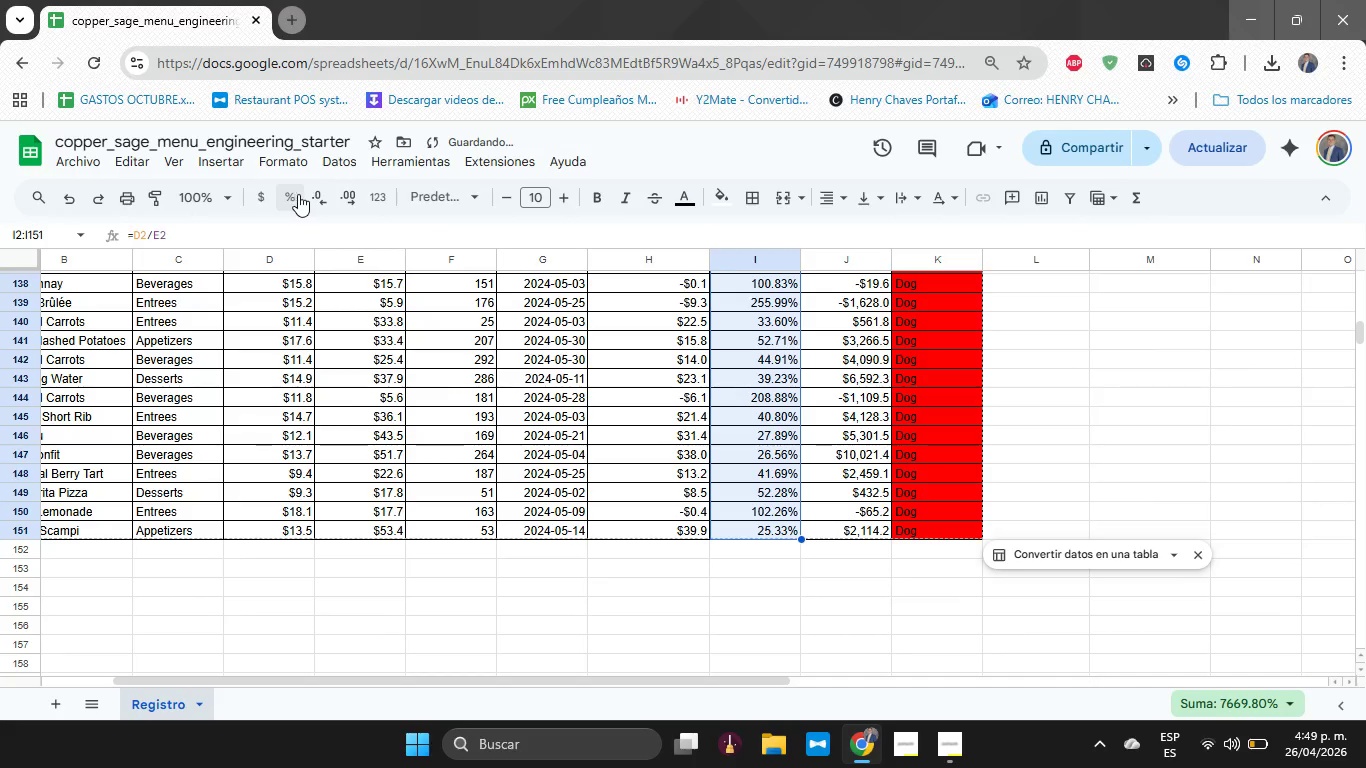 
left_click([311, 197])
 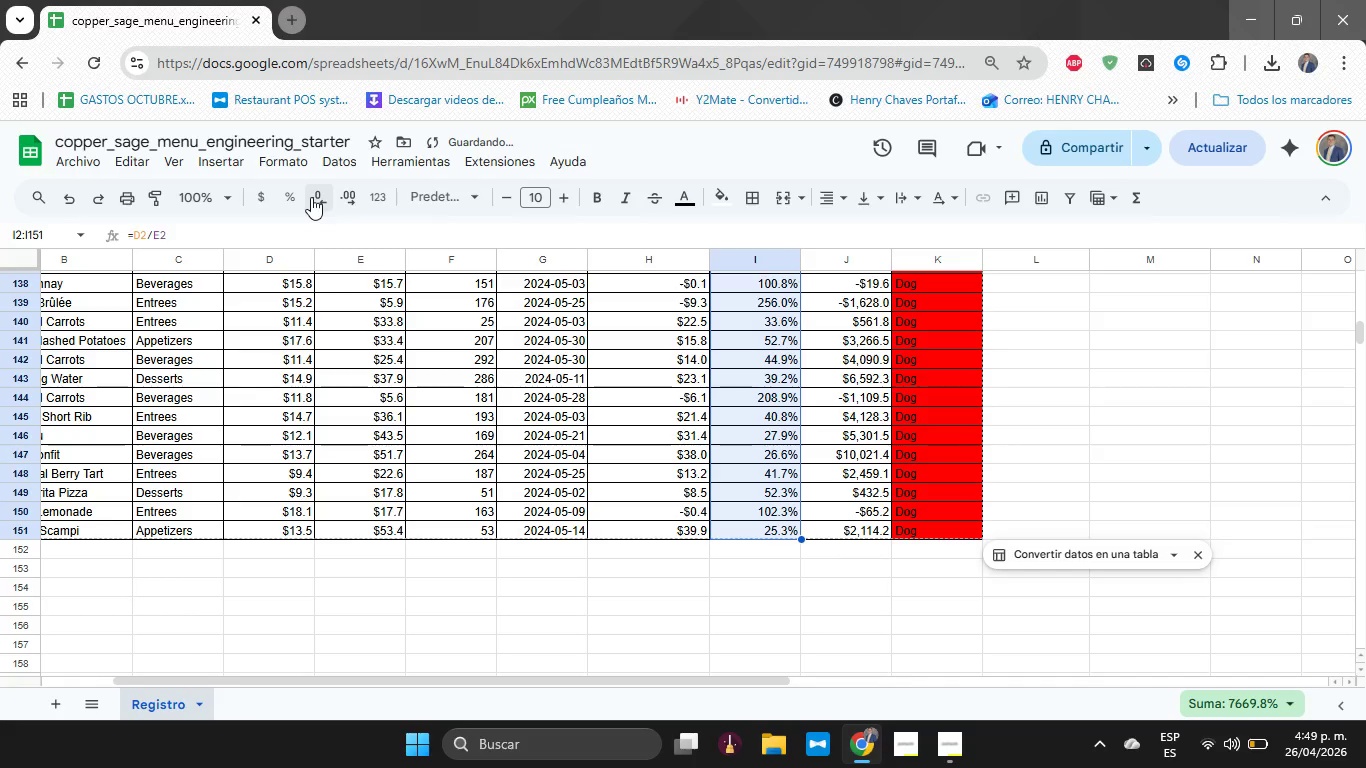 
left_click([311, 197])
 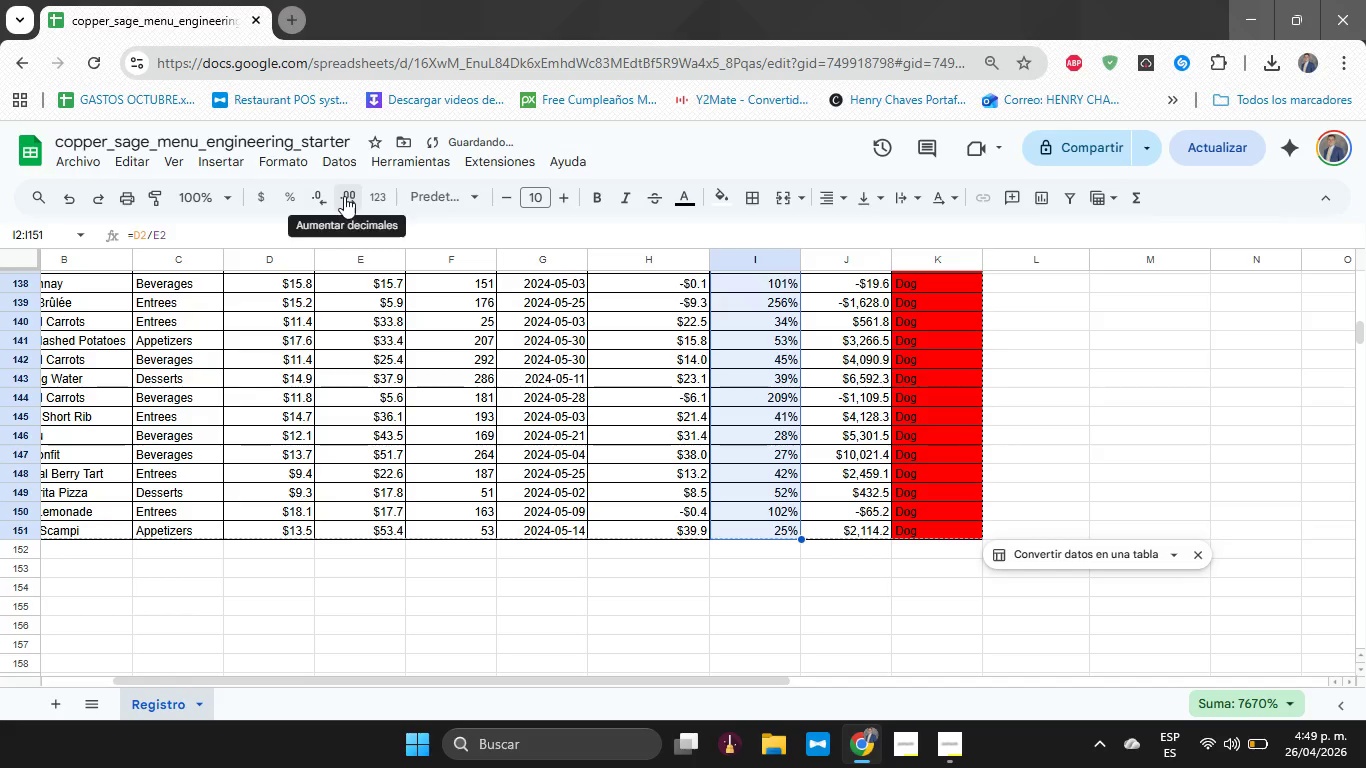 
left_click([344, 196])
 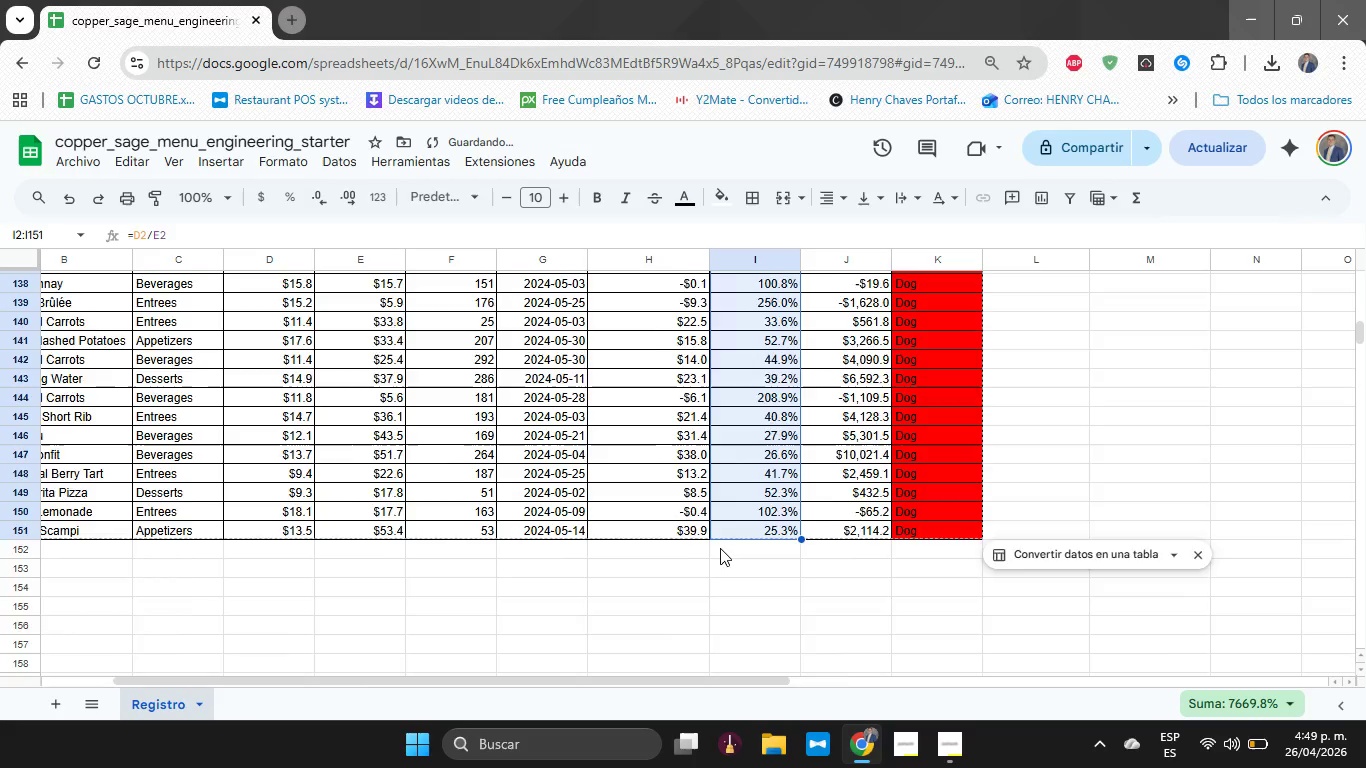 
scroll: coordinate [720, 548], scroll_direction: up, amount: 31.0
 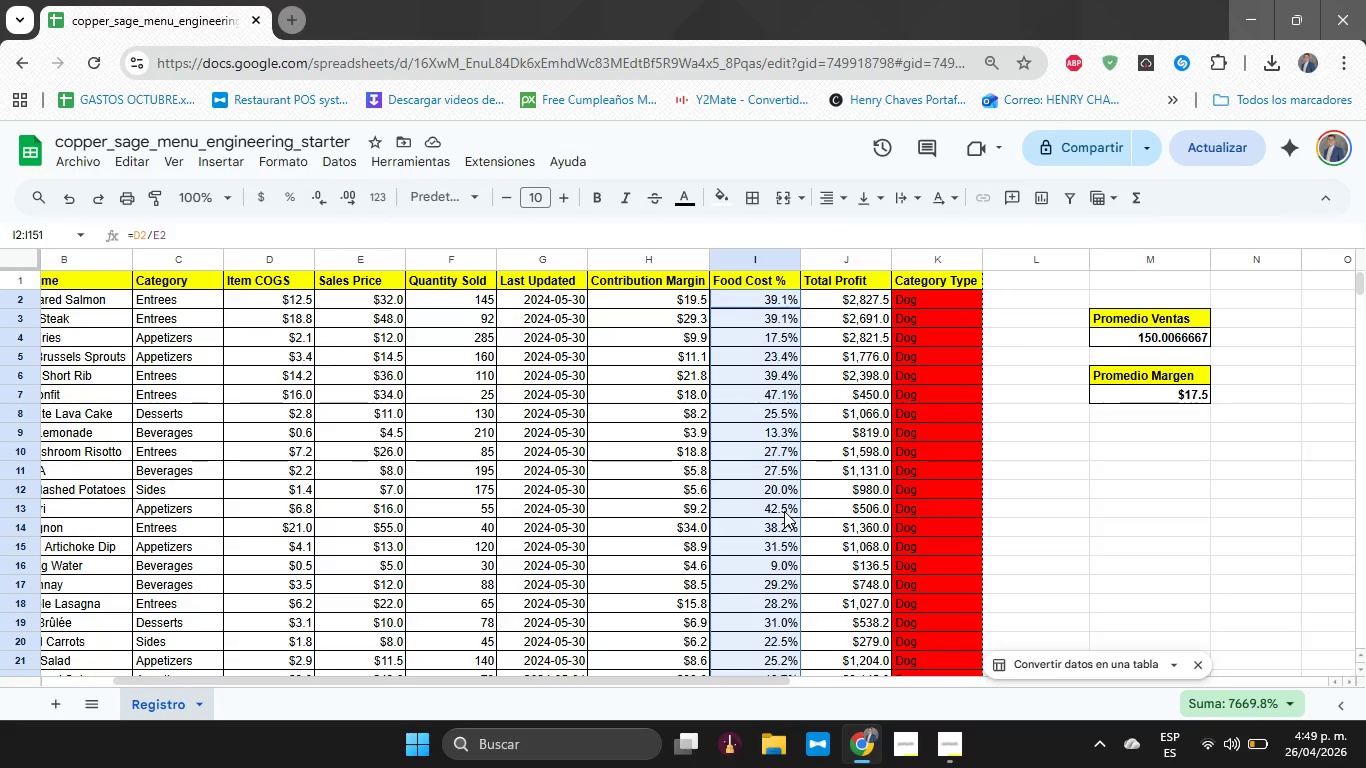 
wait(6.77)
 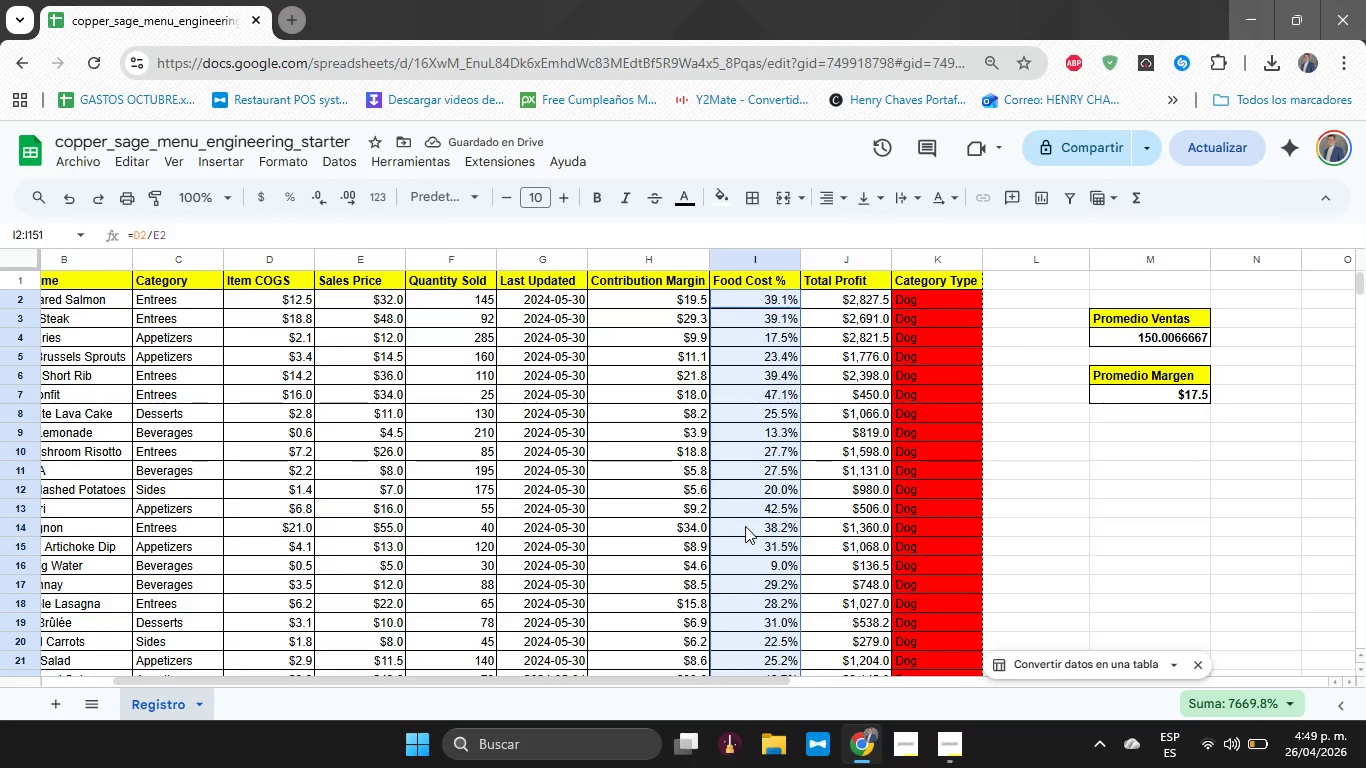 
left_click([1118, 335])
 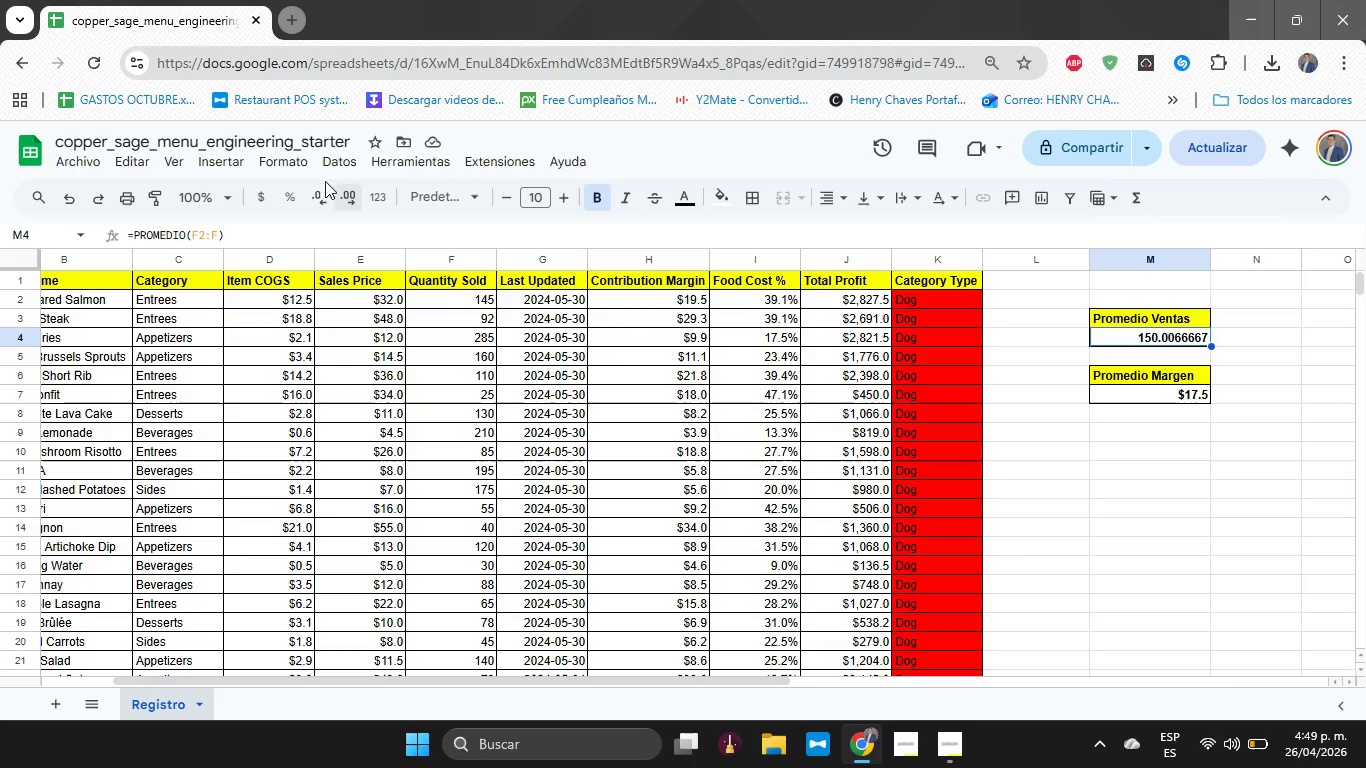 
left_click([277, 167])
 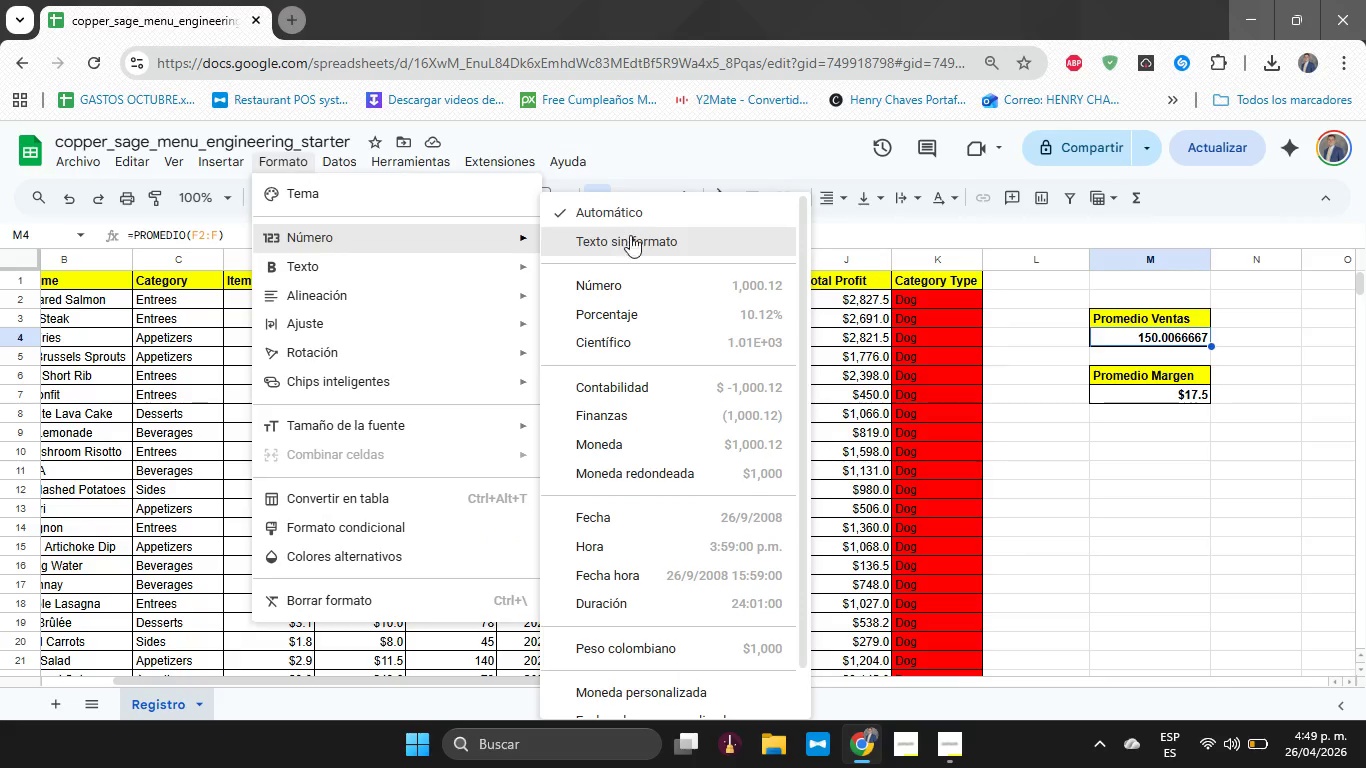 
left_click([655, 290])
 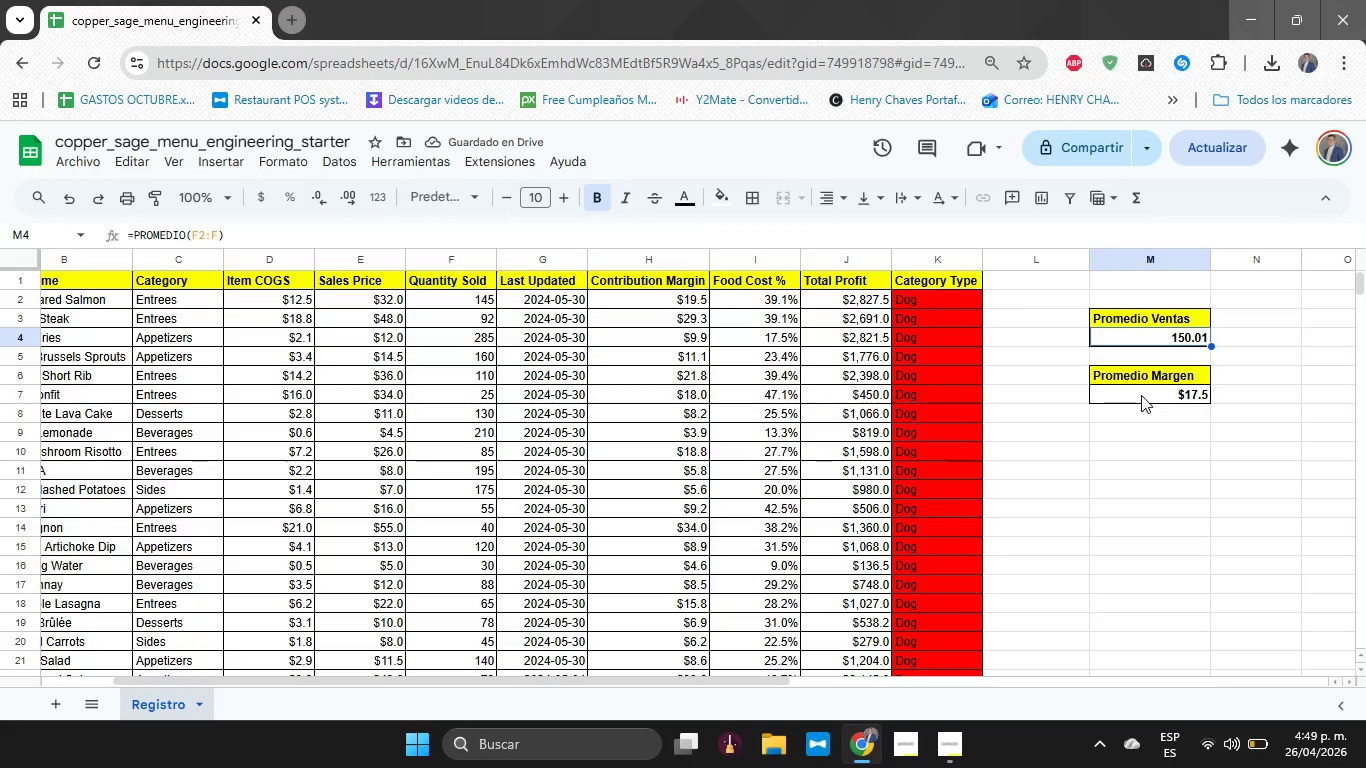 
wait(6.95)
 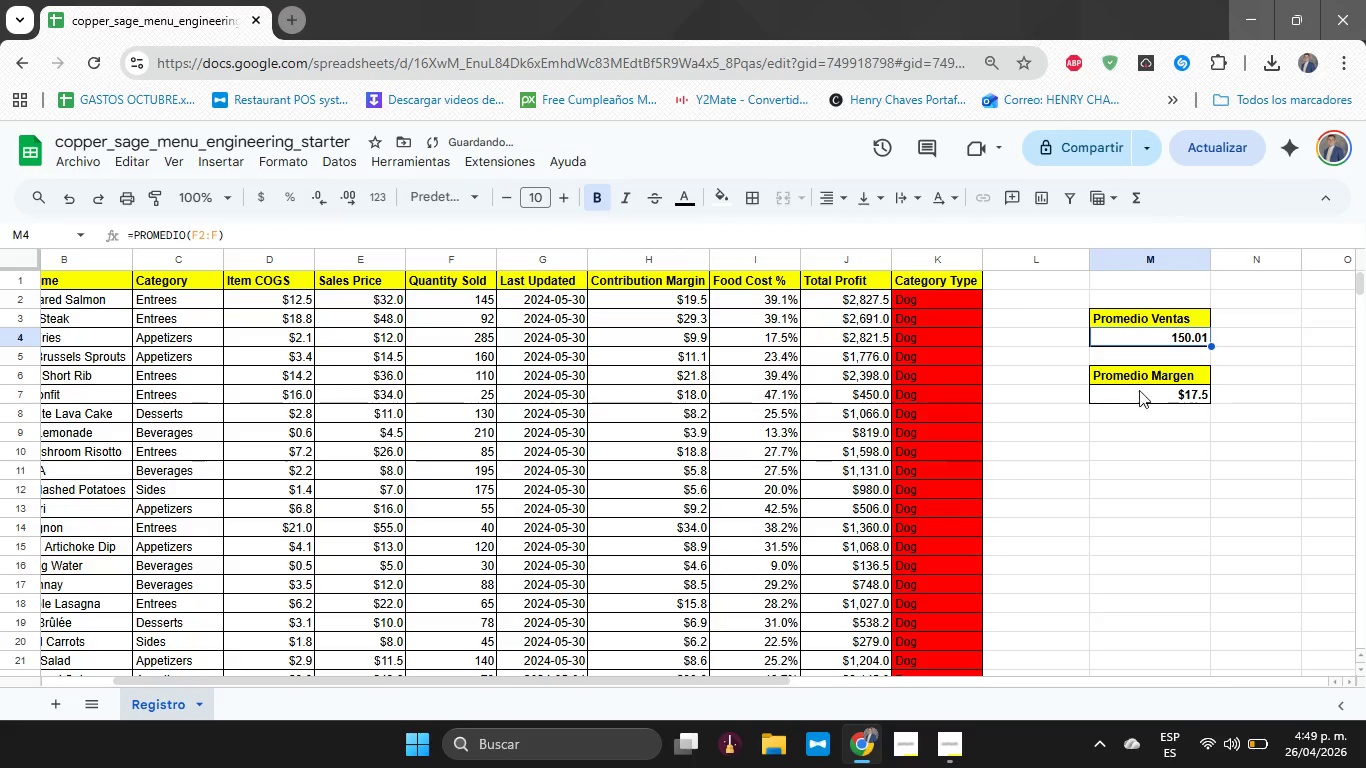 
left_click([1141, 395])
 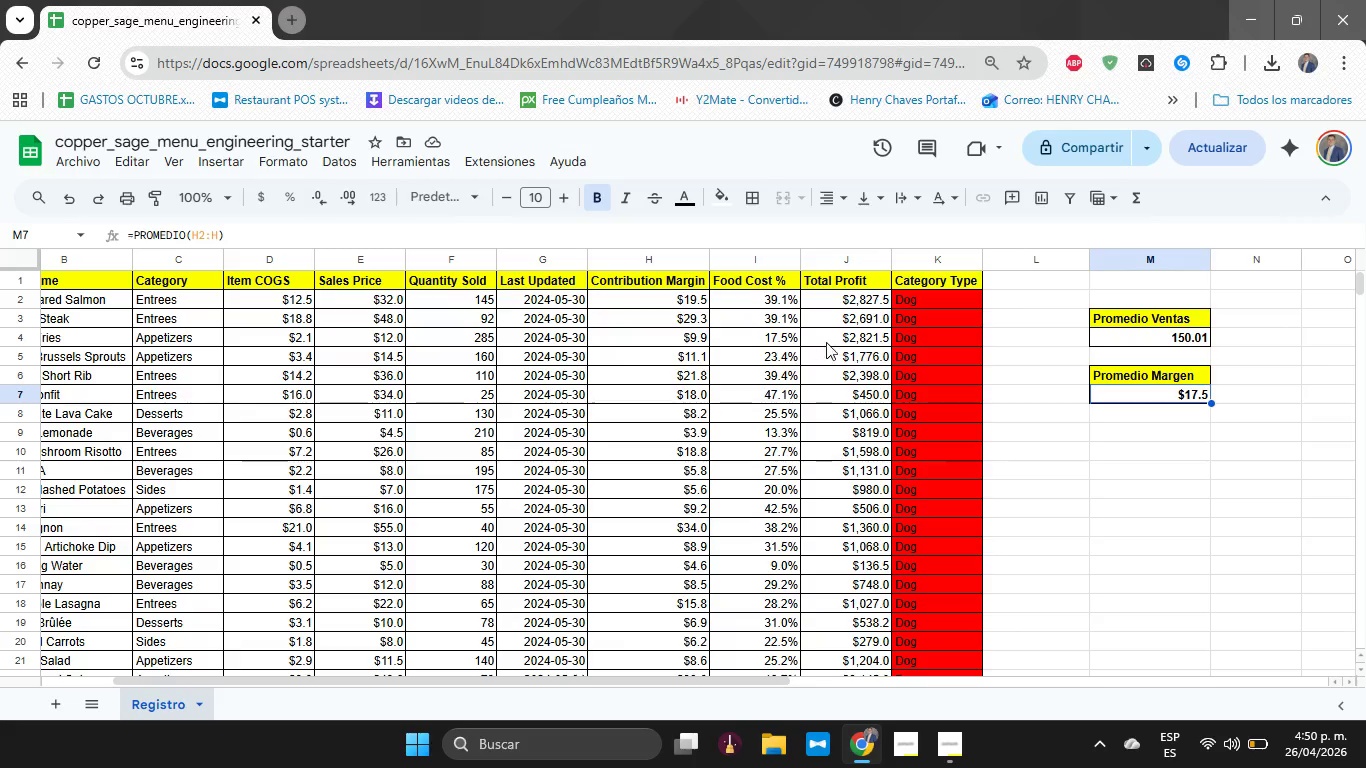 
wait(40.39)
 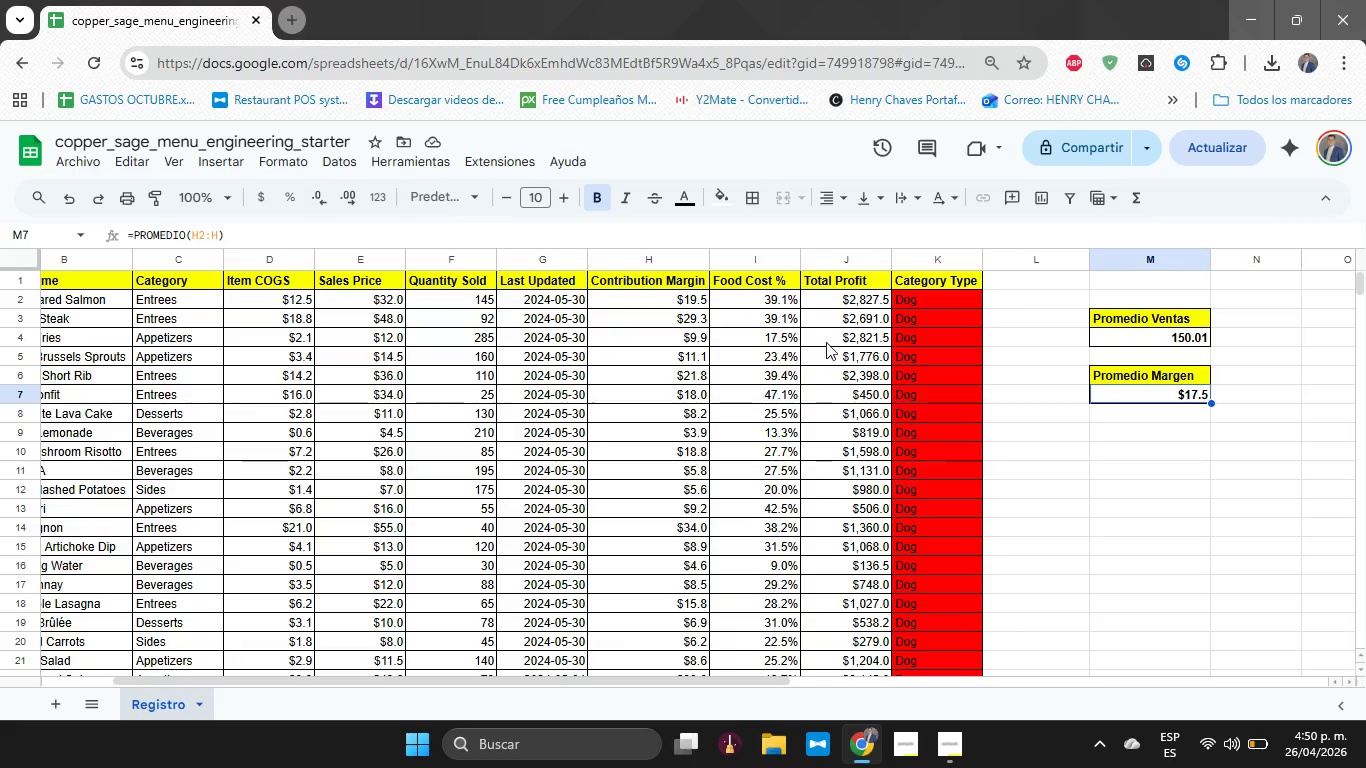 
left_click([1140, 393])
 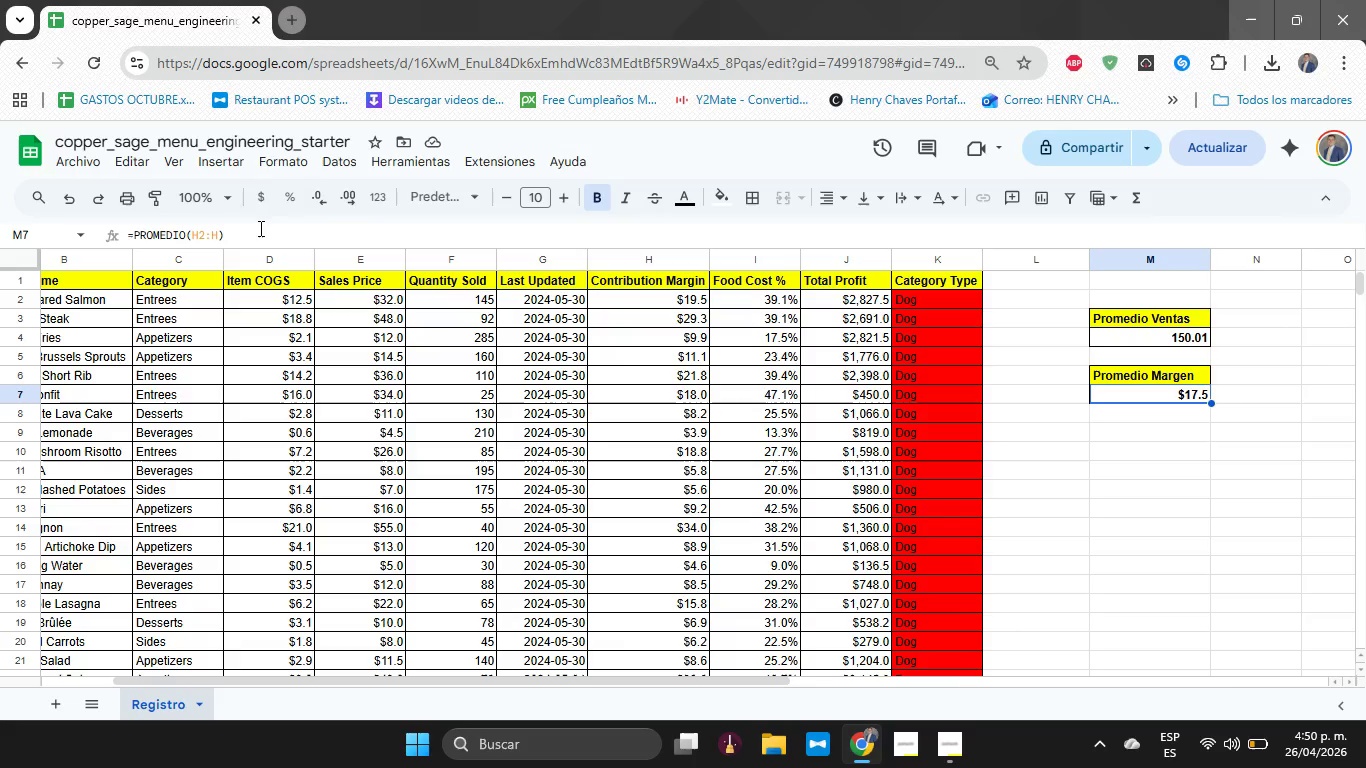 
left_click([248, 198])
 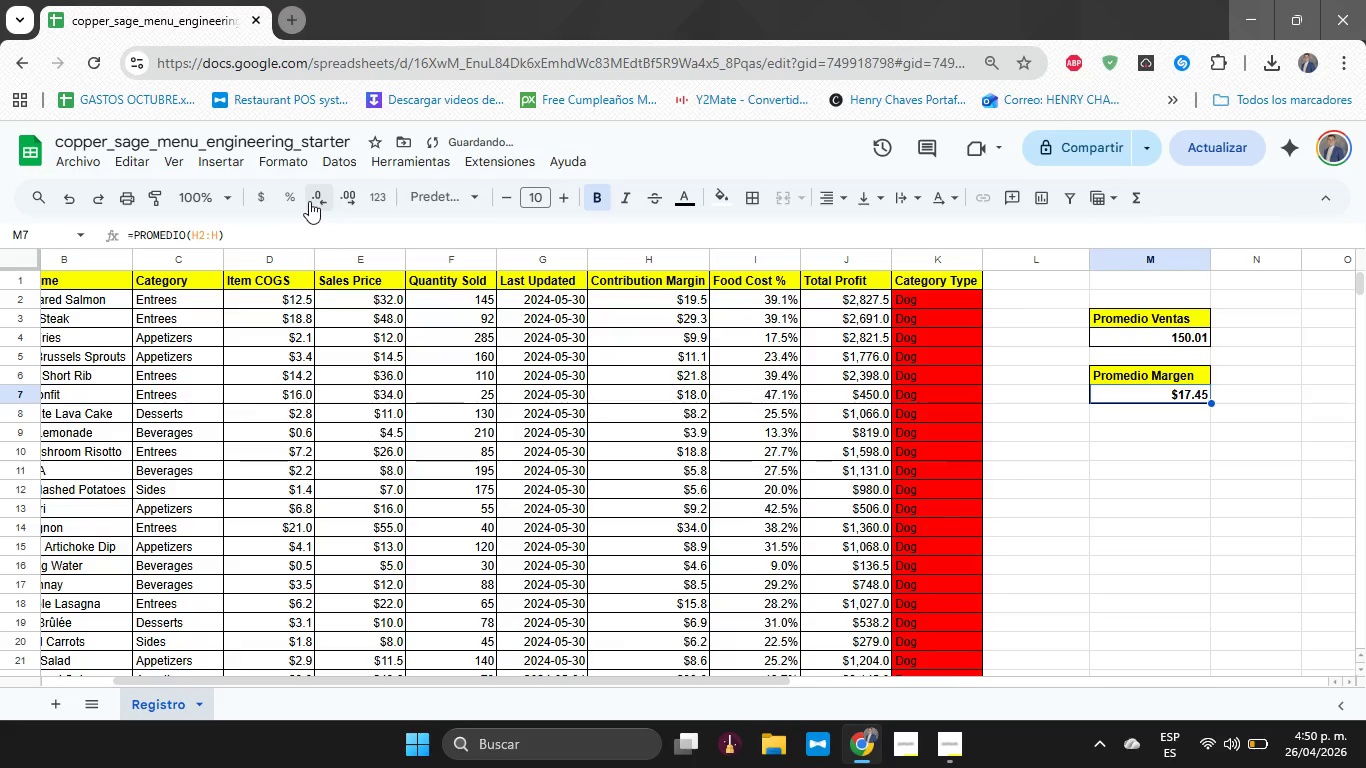 
left_click([313, 201])
 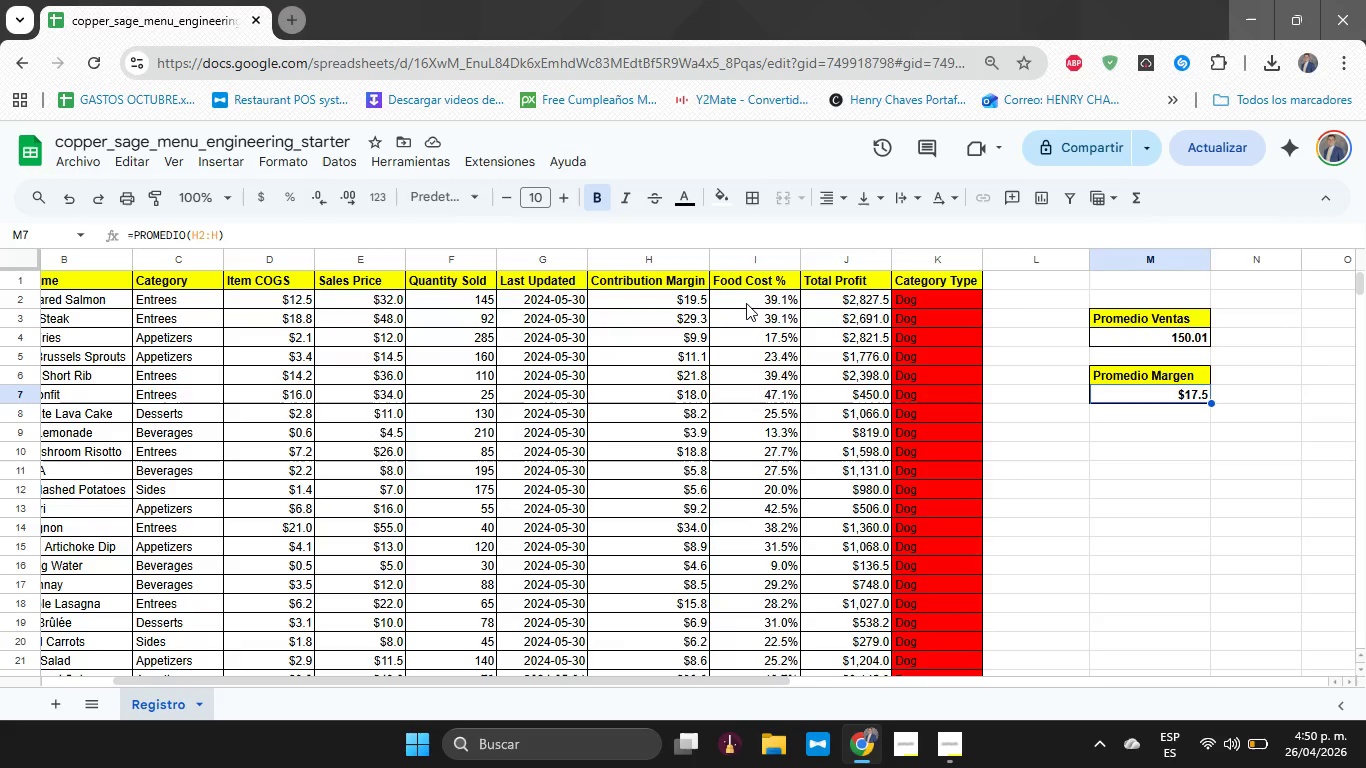 
wait(22.05)
 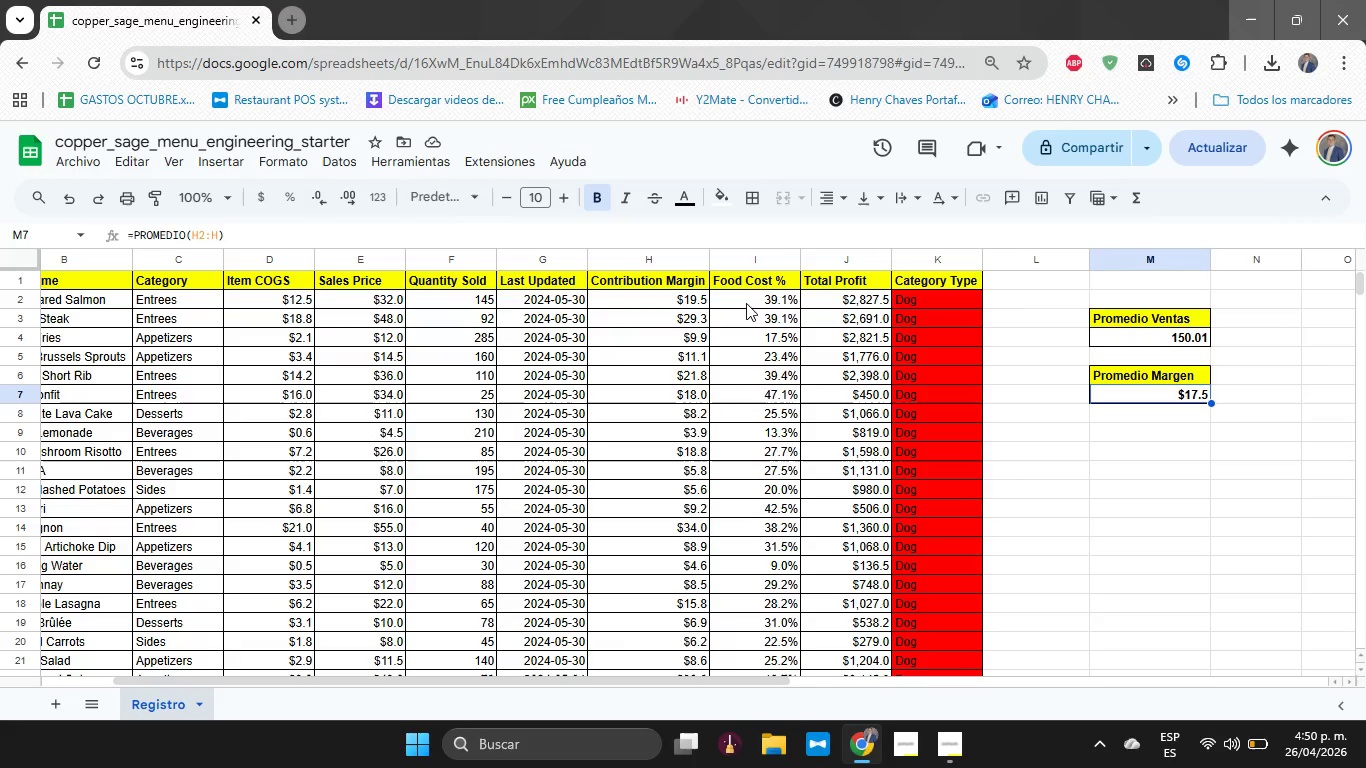 
scroll: coordinate [941, 344], scroll_direction: down, amount: 14.0
 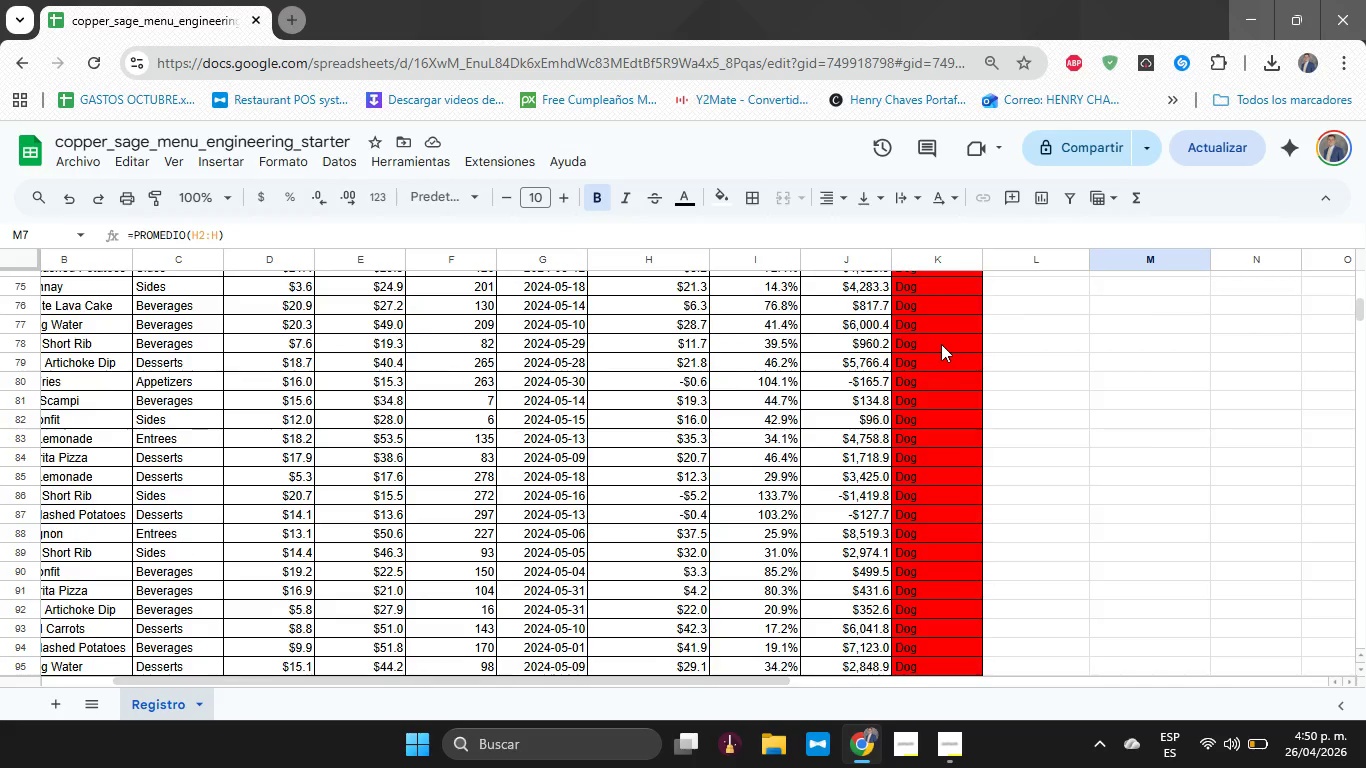 
scroll: coordinate [941, 344], scroll_direction: up, amount: 21.0
 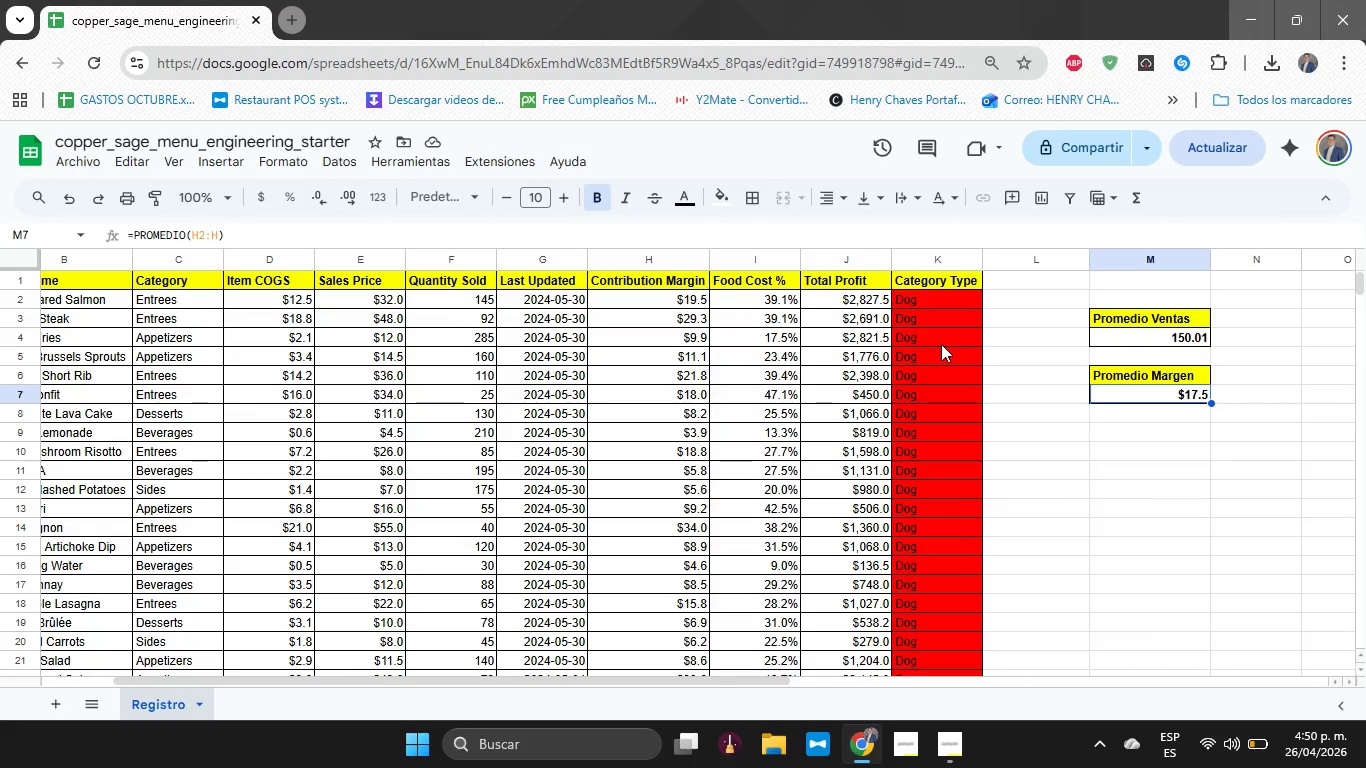 
wait(17.75)
 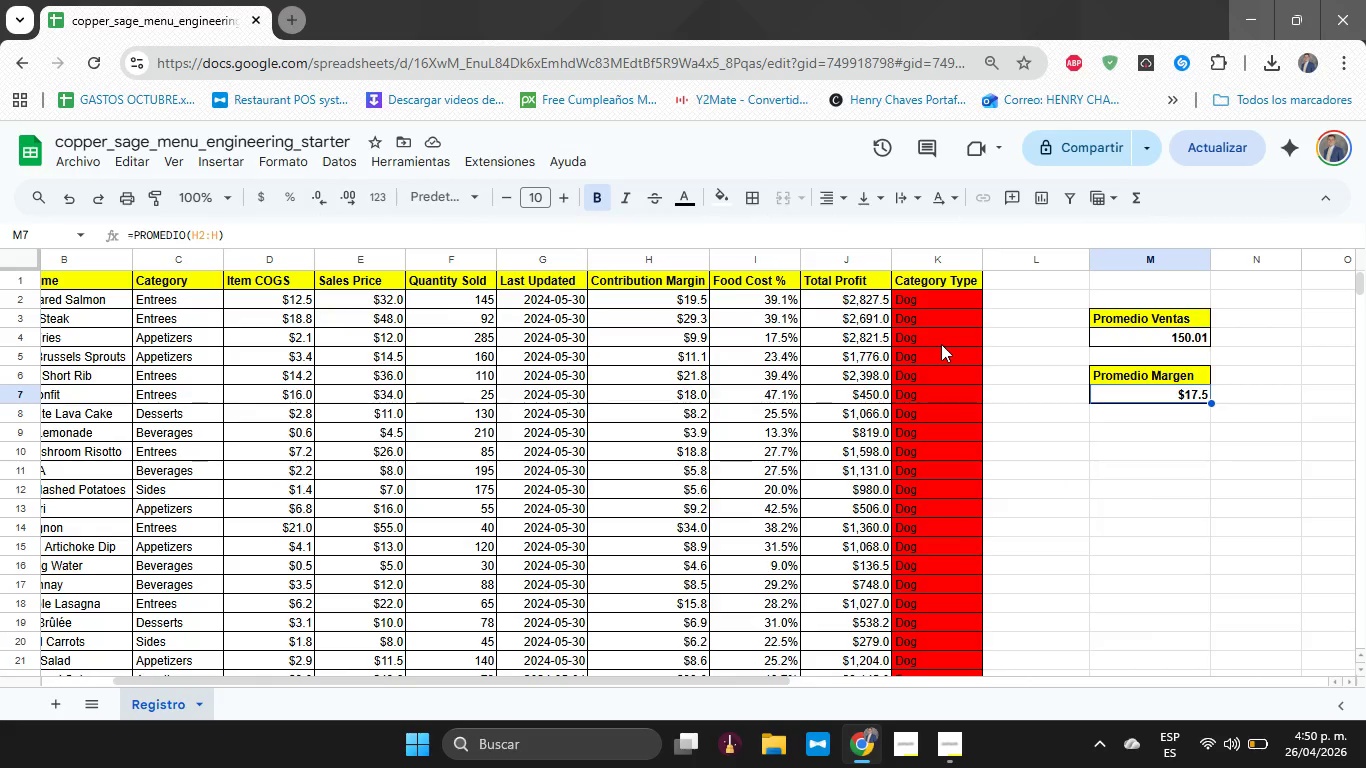 
left_click_drag(start_coordinate=[420, 679], to_coordinate=[192, 680])
 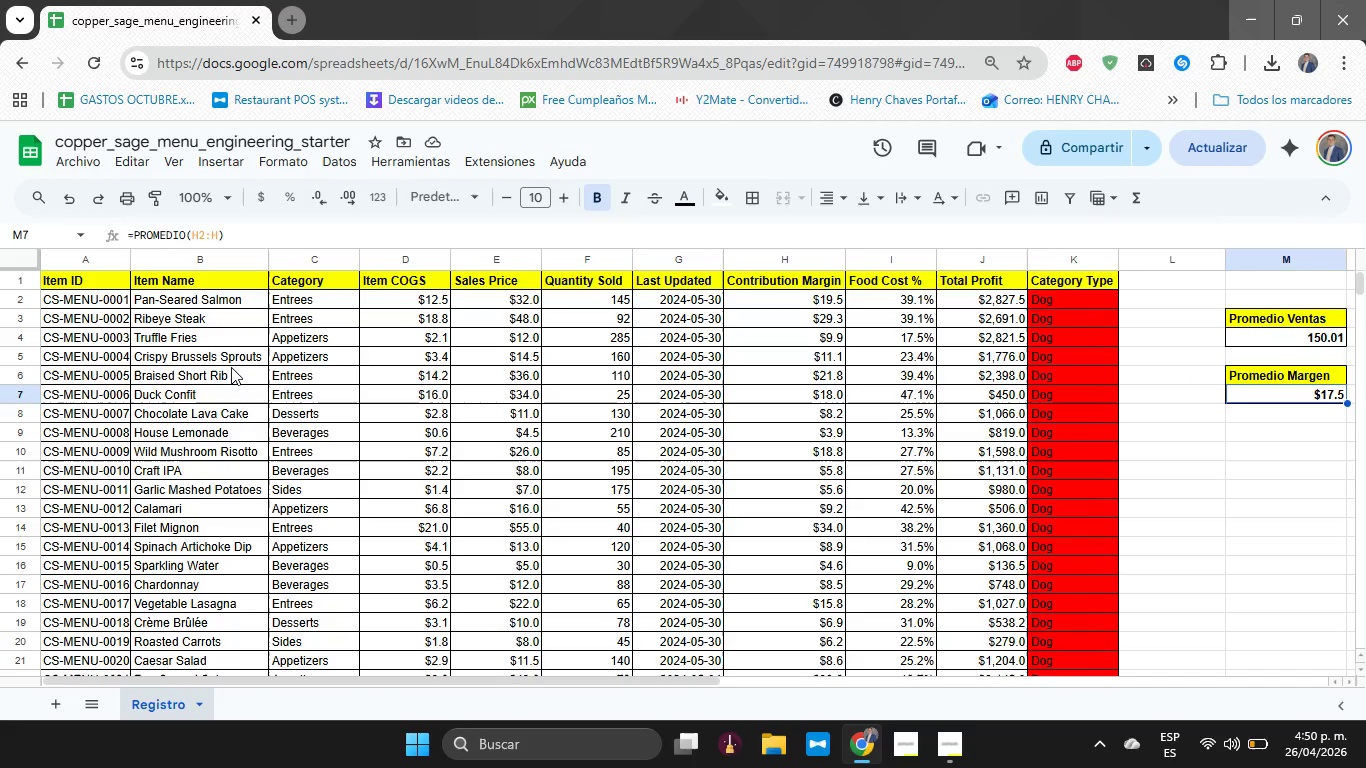 
left_click([230, 367])
 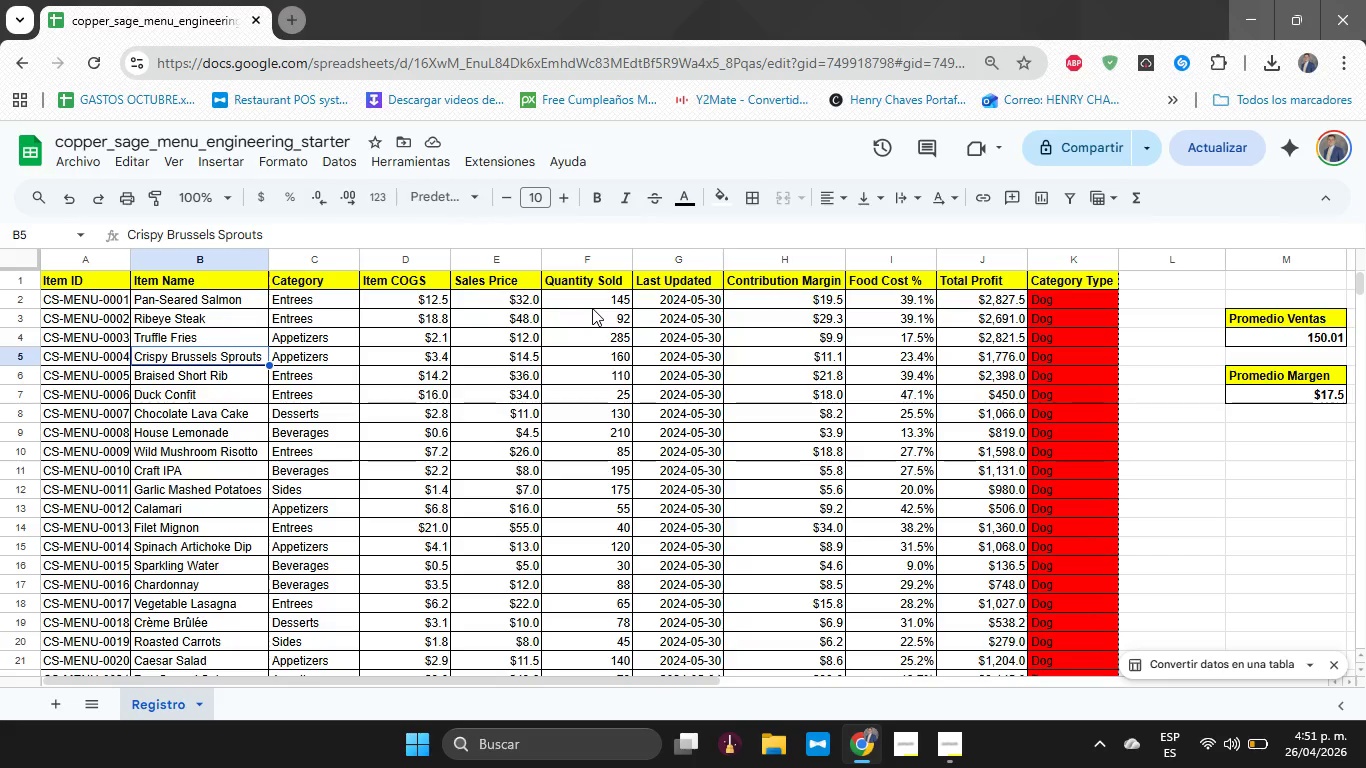 
wait(6.0)
 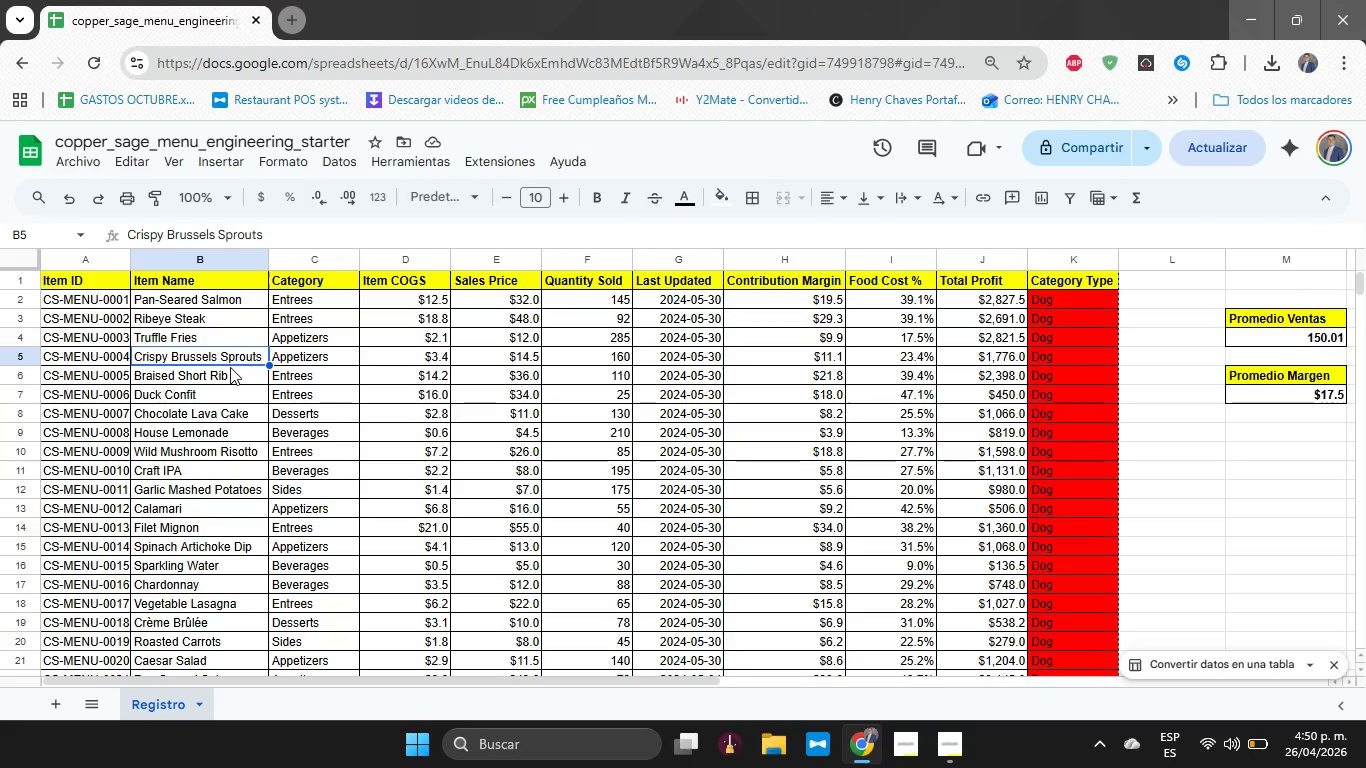 
left_click([592, 308])
 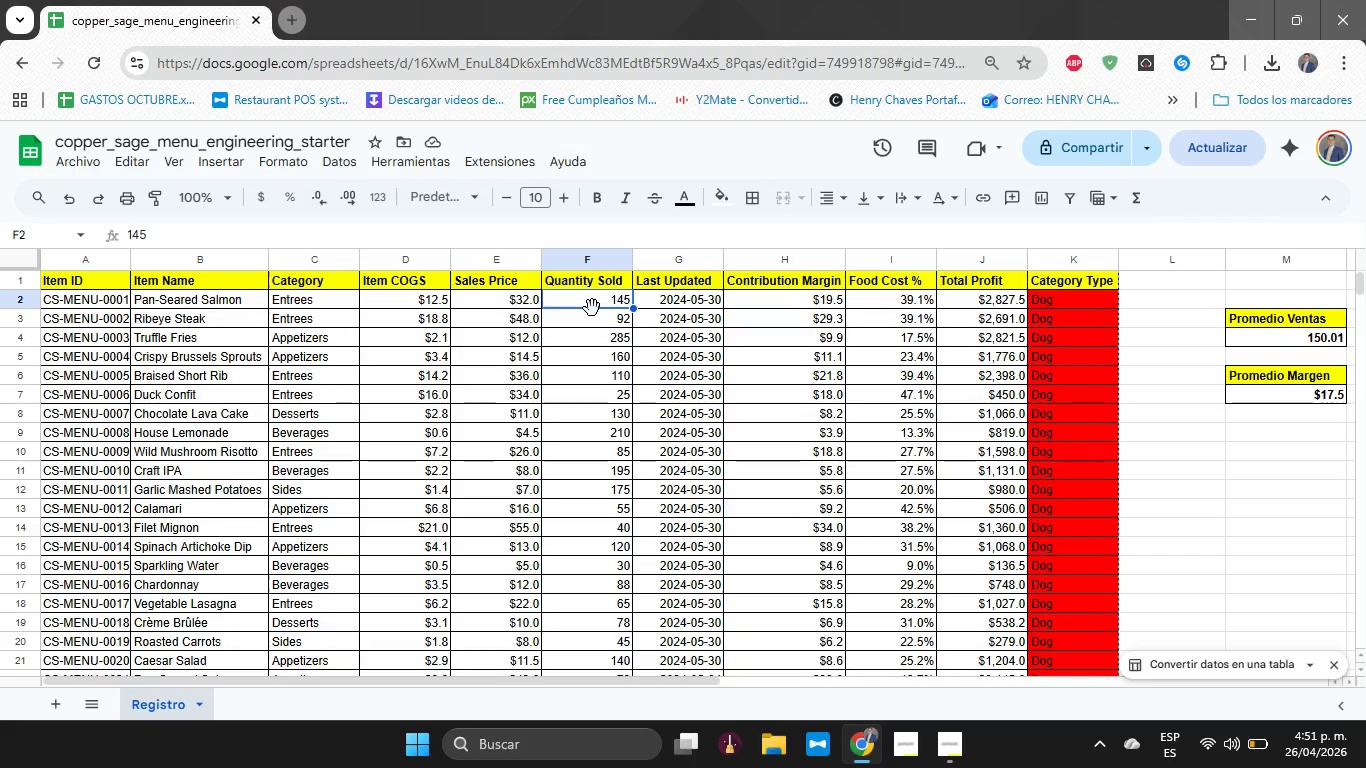 
left_click([590, 320])
 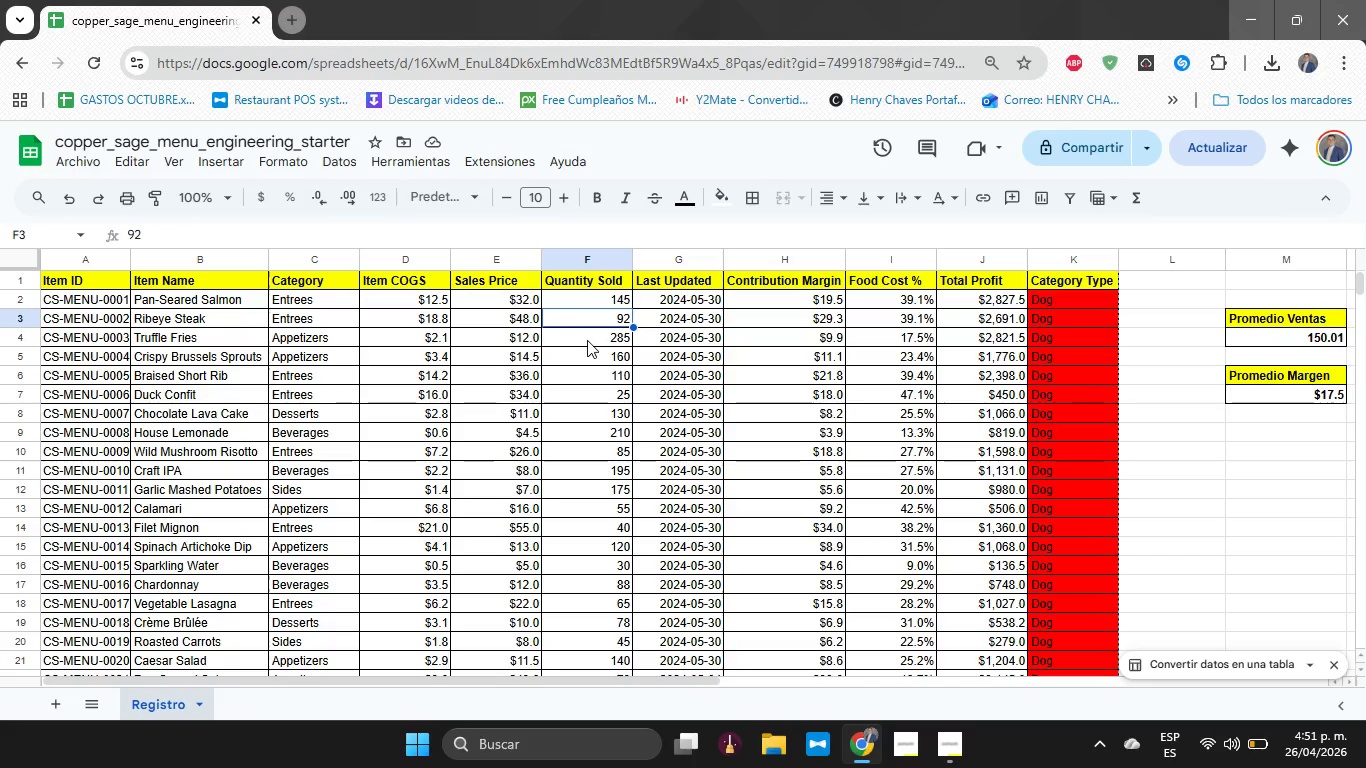 
left_click([587, 340])
 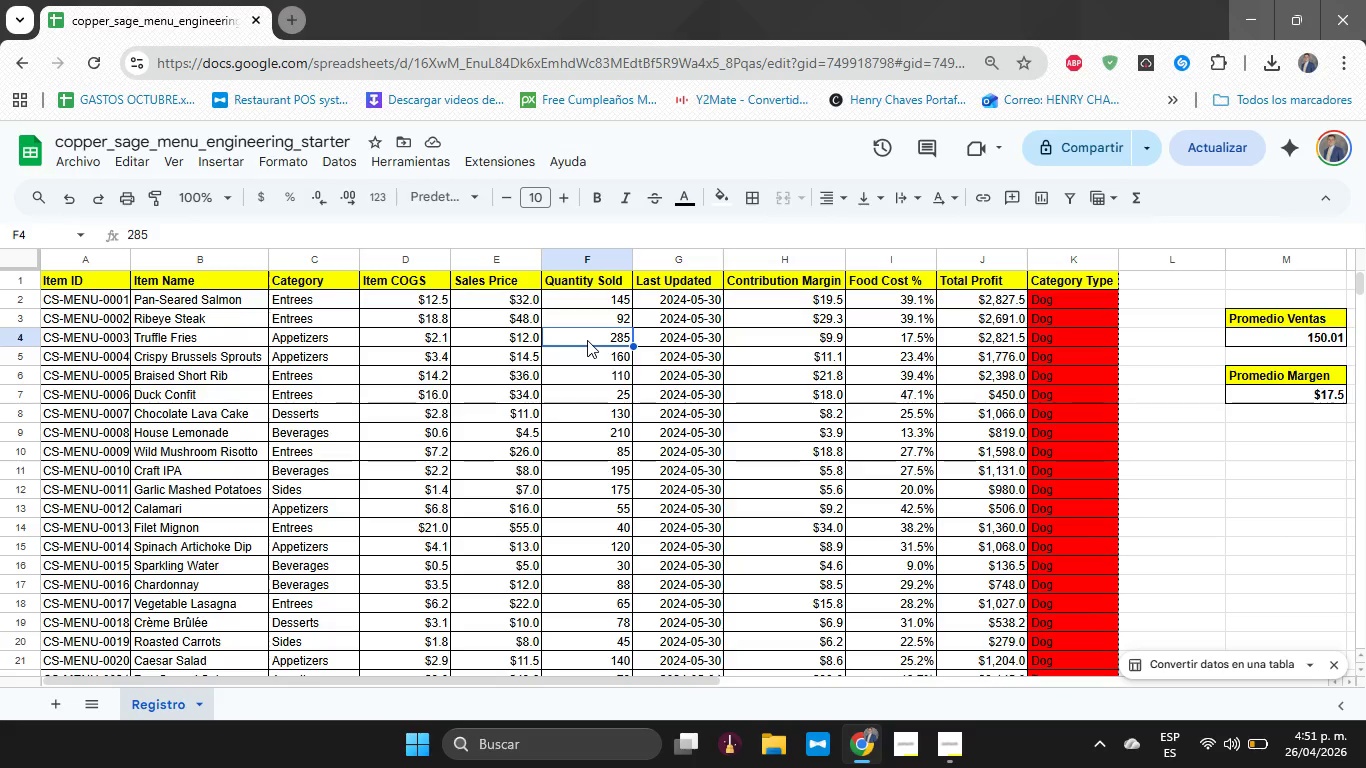 
wait(13.84)
 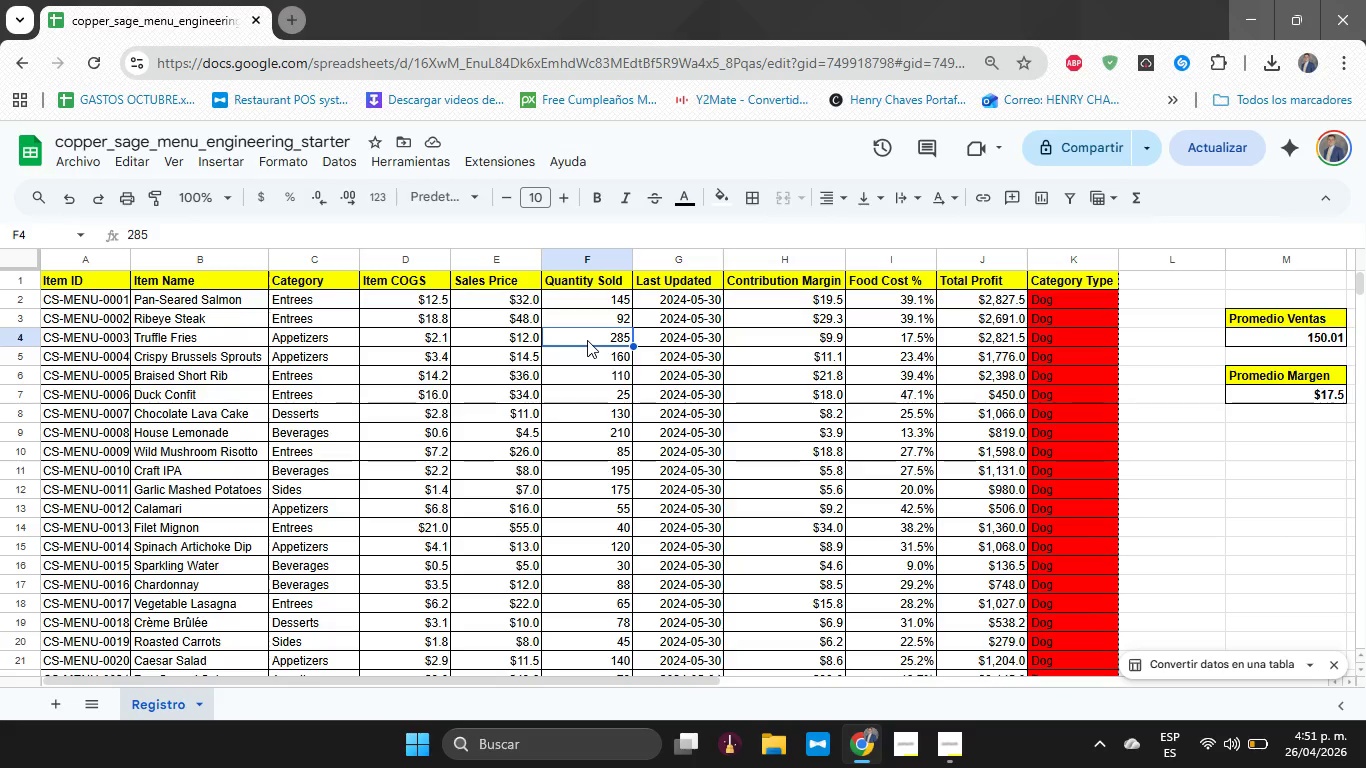 
left_click_drag(start_coordinate=[591, 301], to_coordinate=[600, 432])
 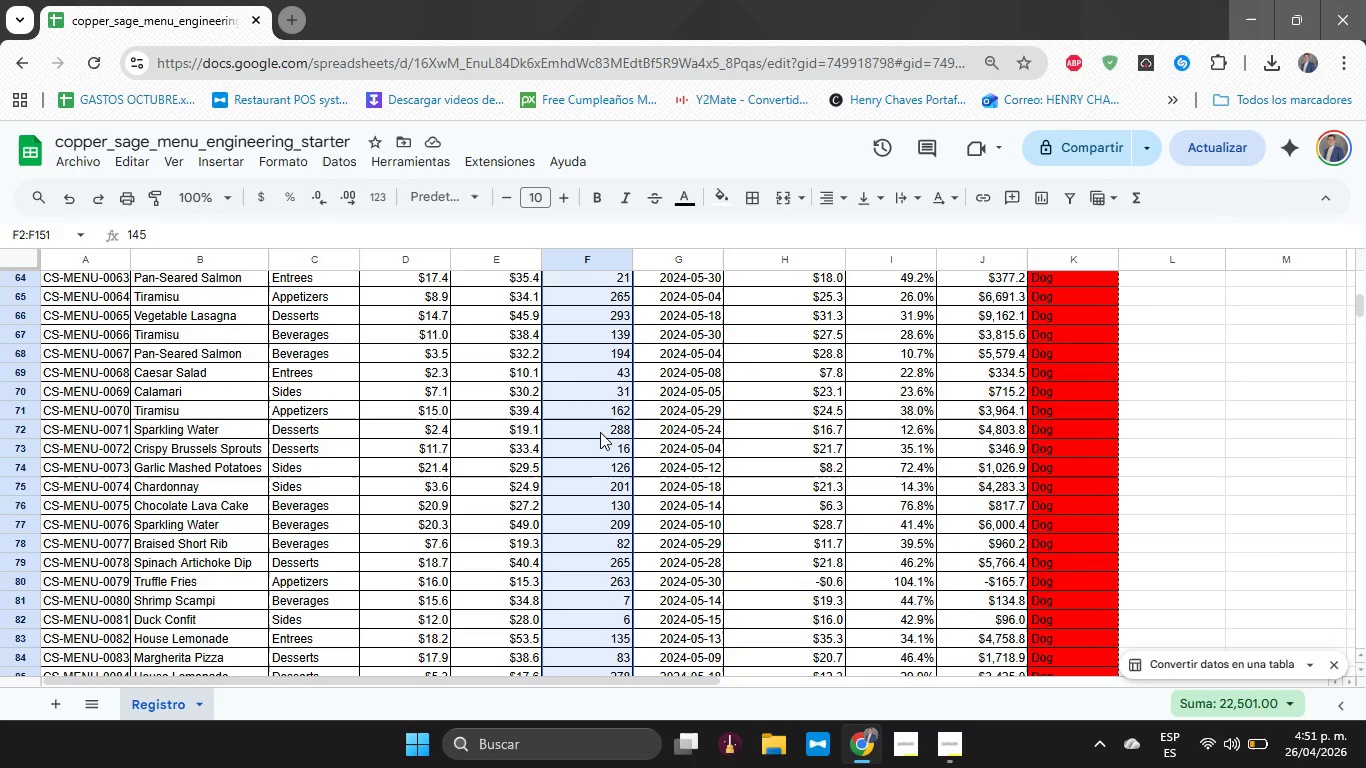 
scroll: coordinate [600, 531], scroll_direction: down, amount: 27.0
 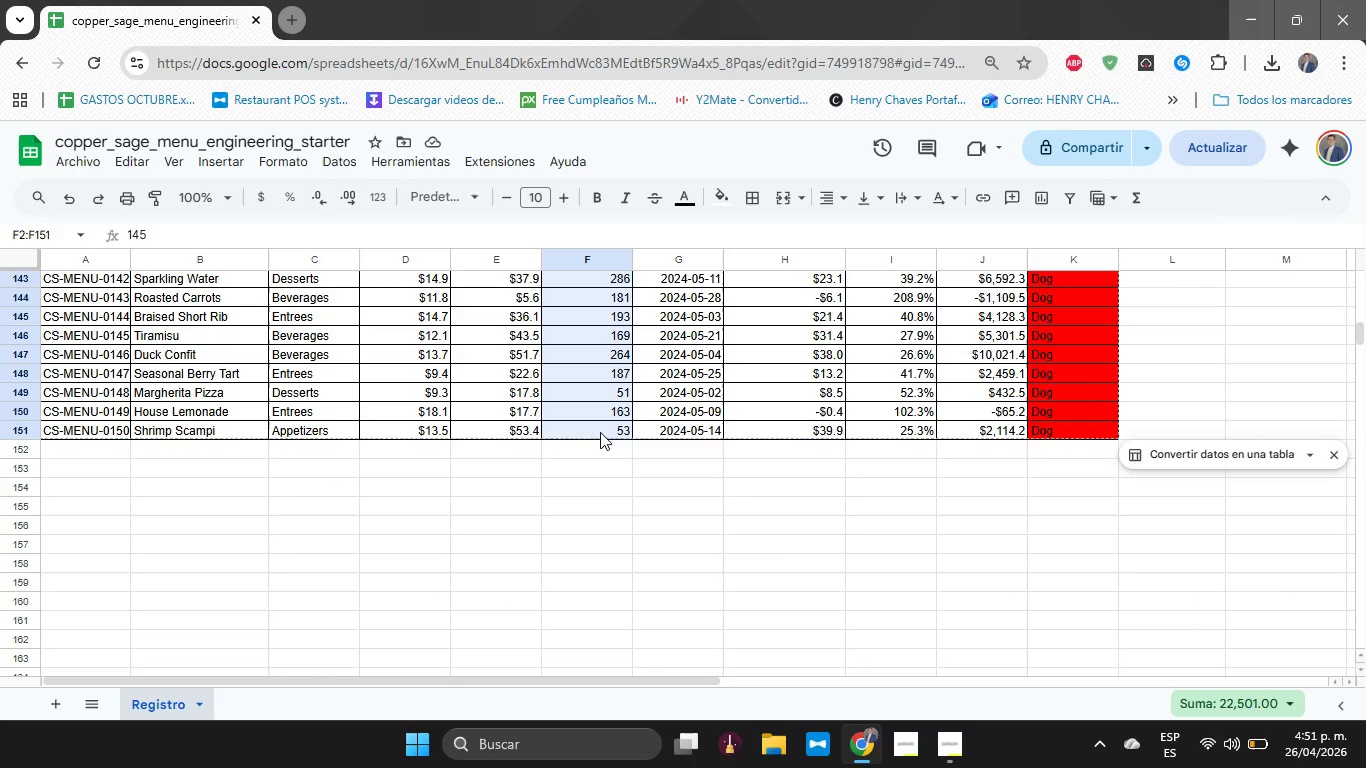 
scroll: coordinate [600, 432], scroll_direction: up, amount: 35.0
 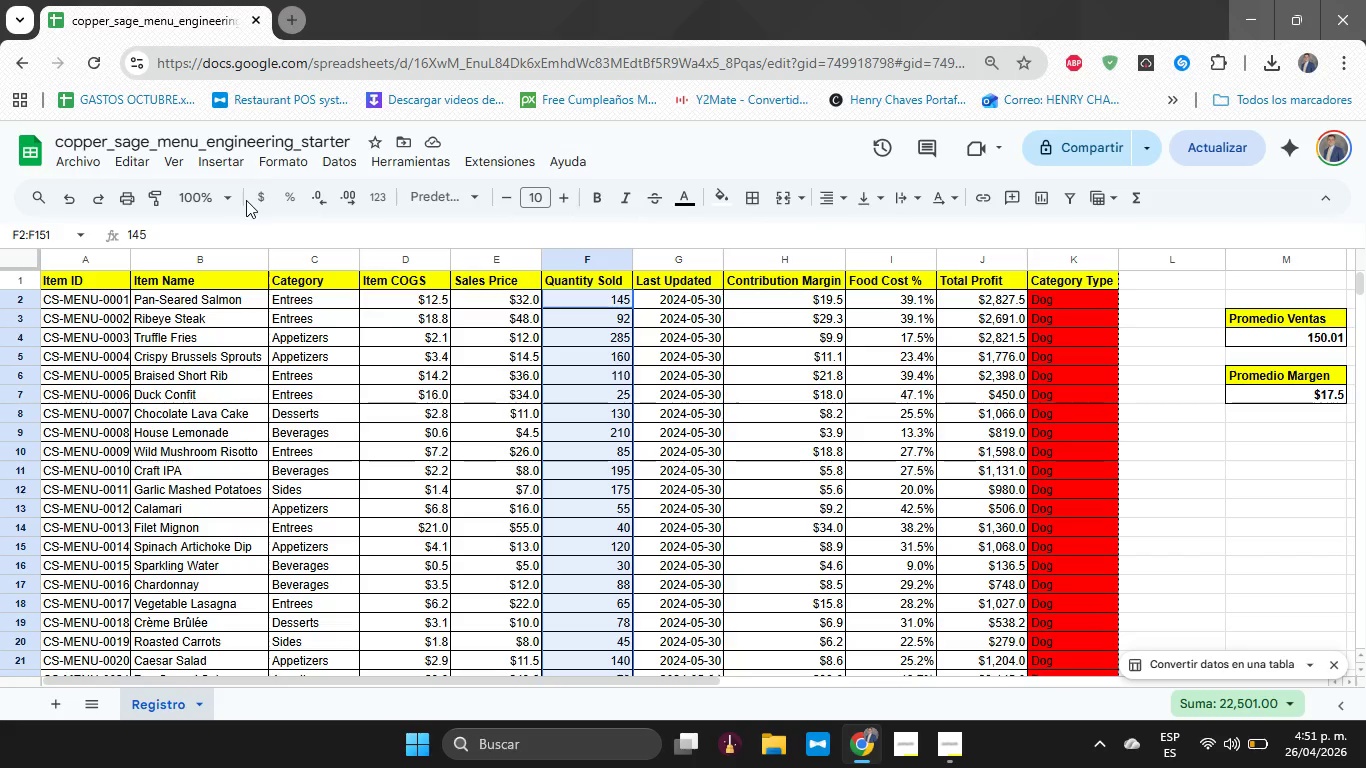 
double_click([256, 197])
 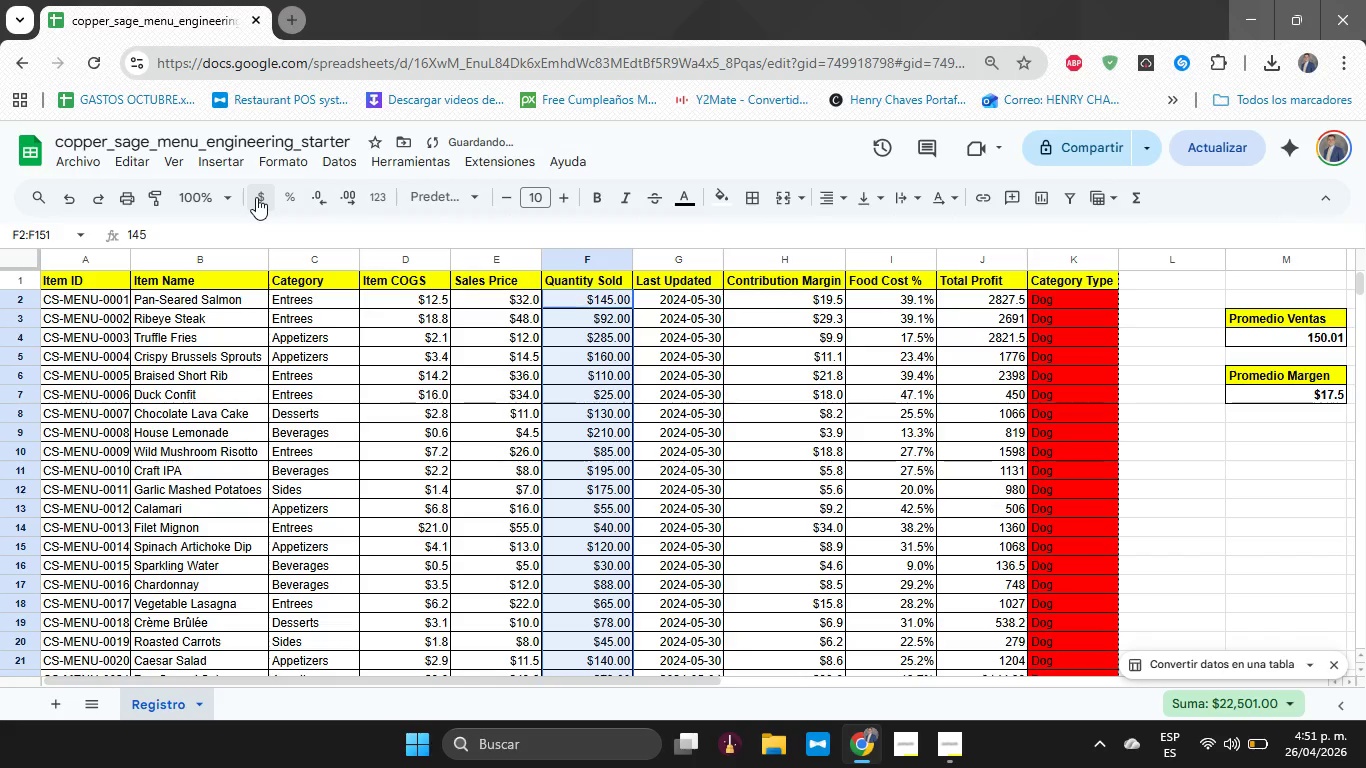 
left_click([256, 197])
 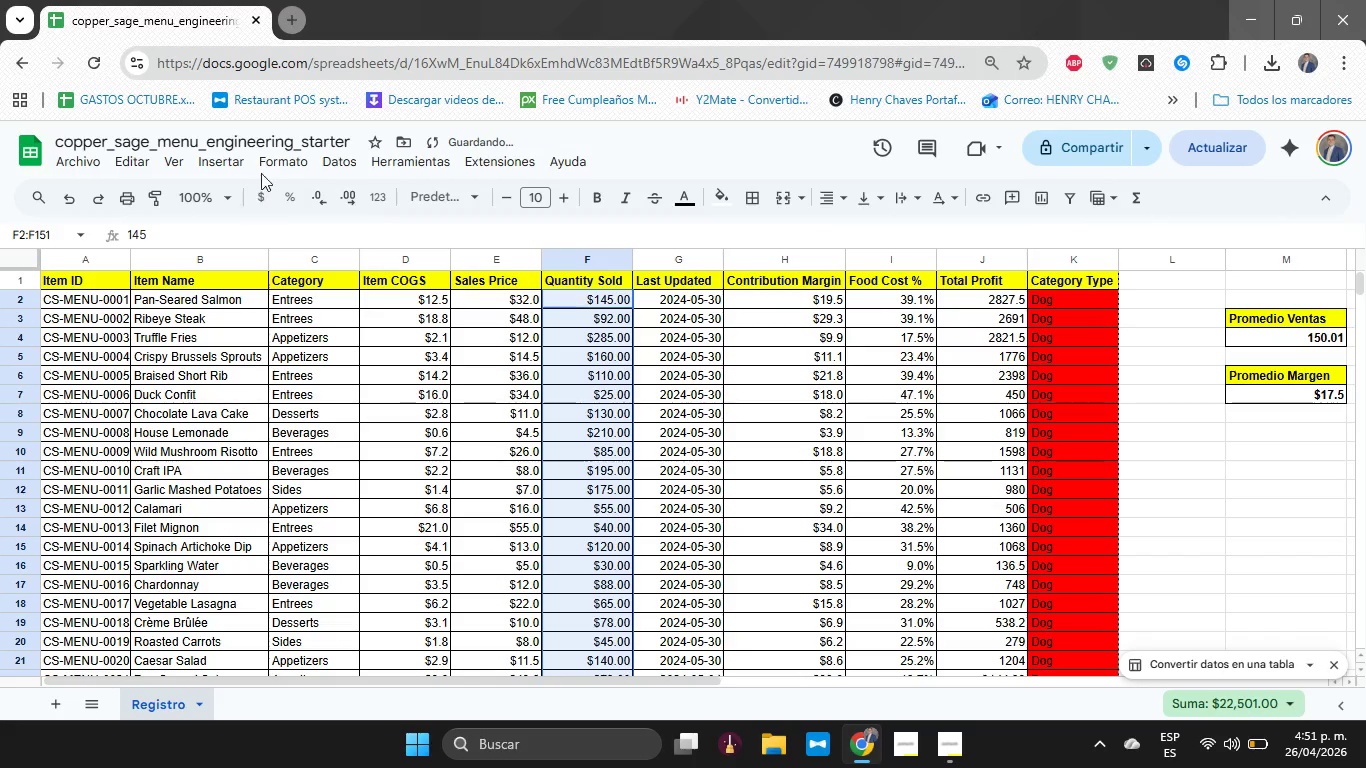 
left_click([219, 166])
 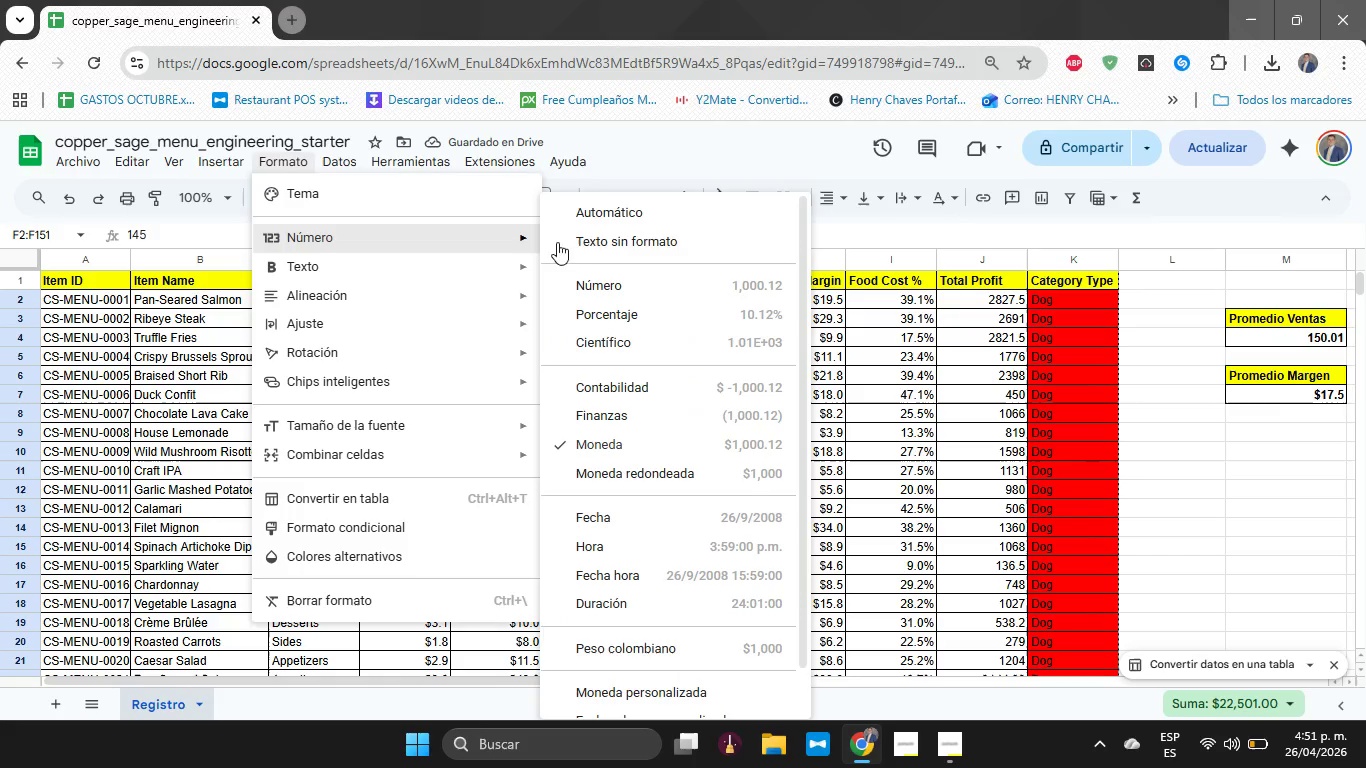 
left_click([645, 294])
 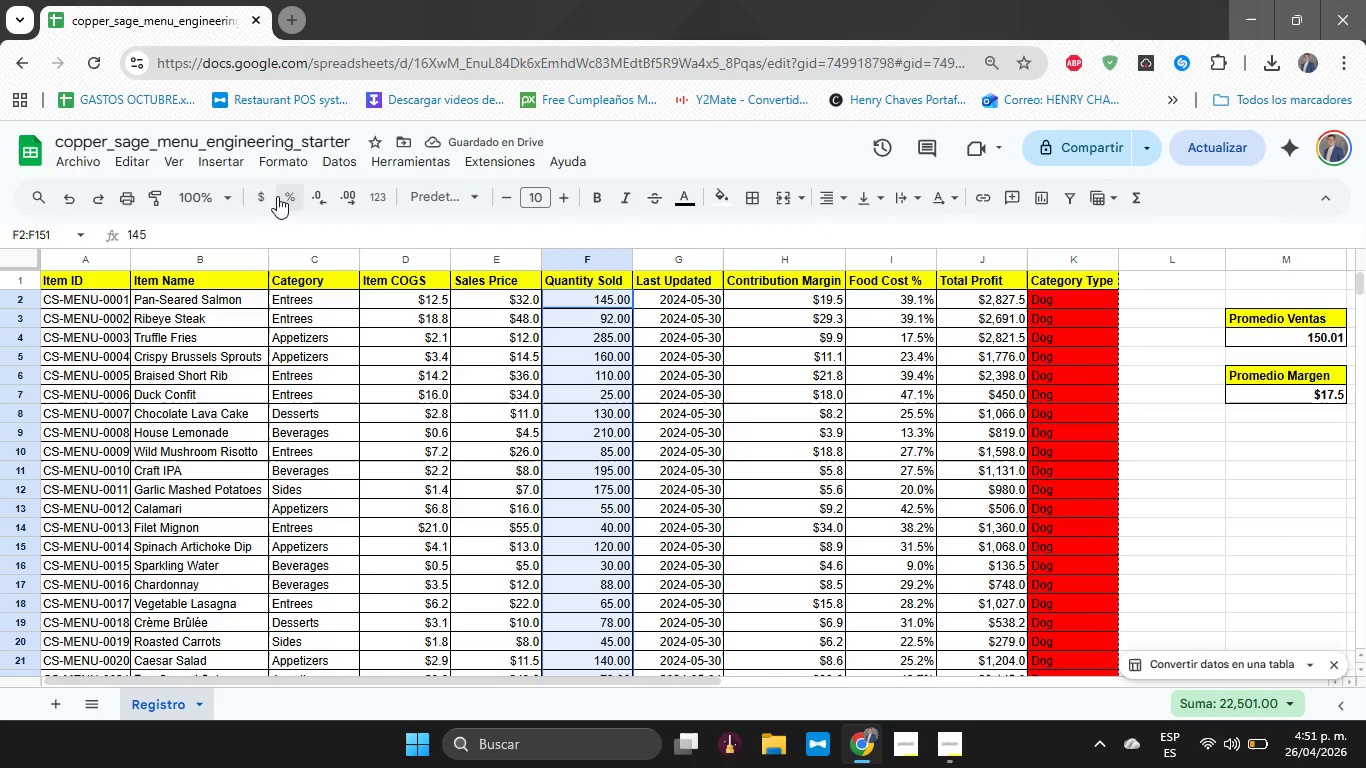 
left_click([307, 194])
 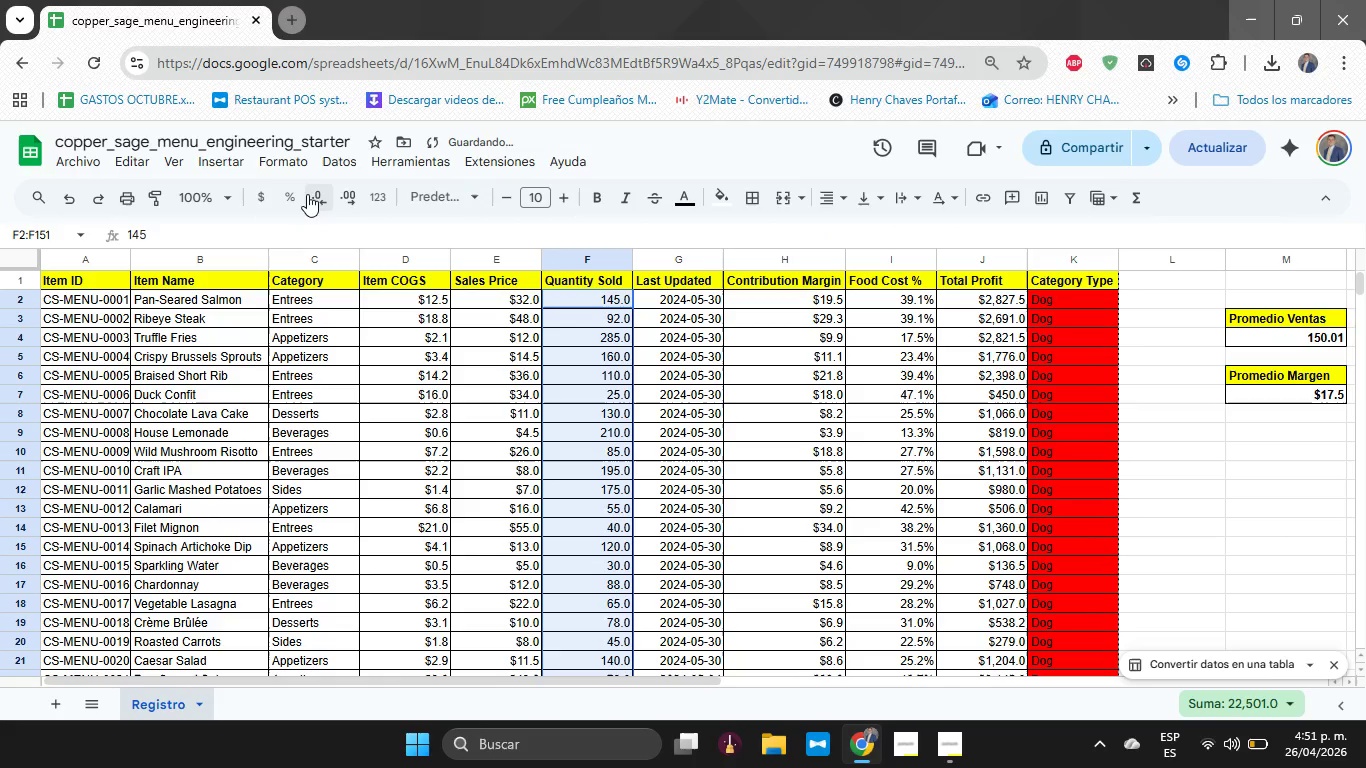 
left_click([307, 194])
 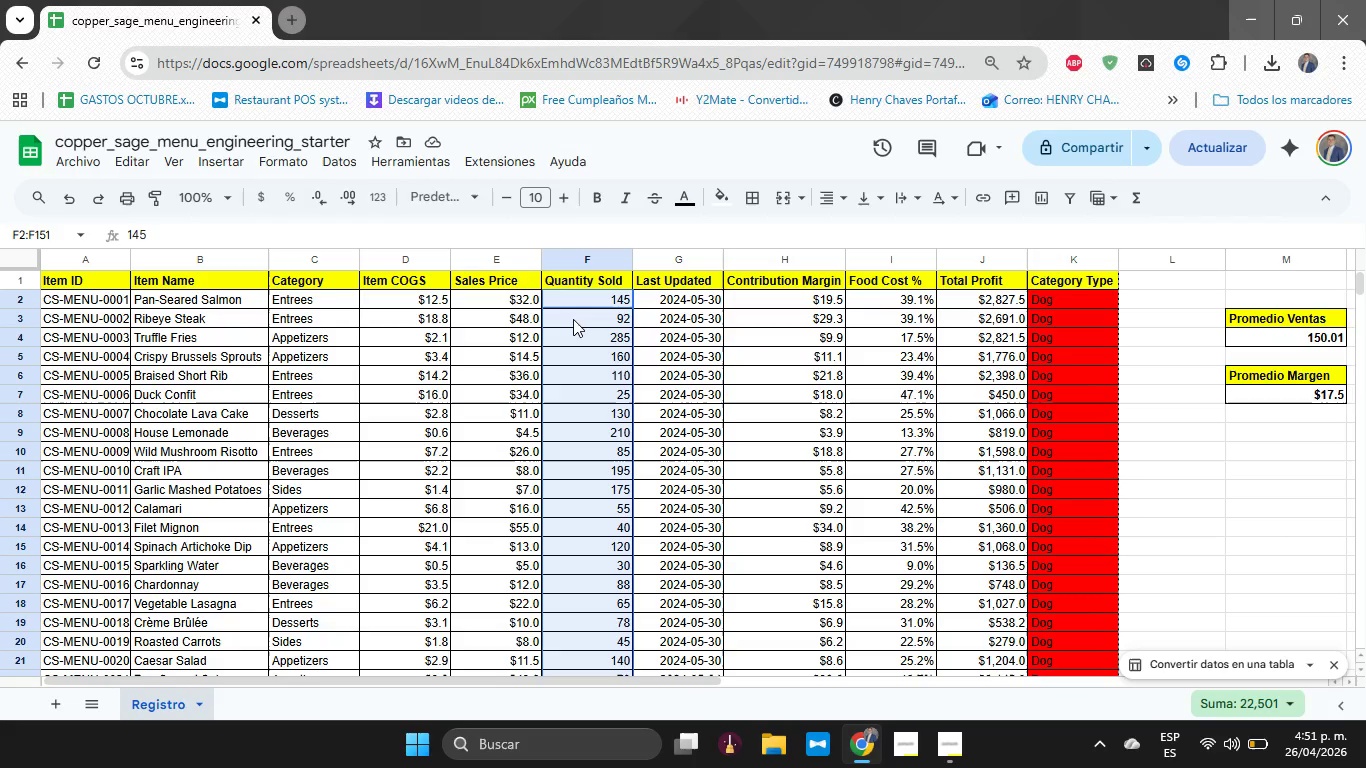 
wait(14.17)
 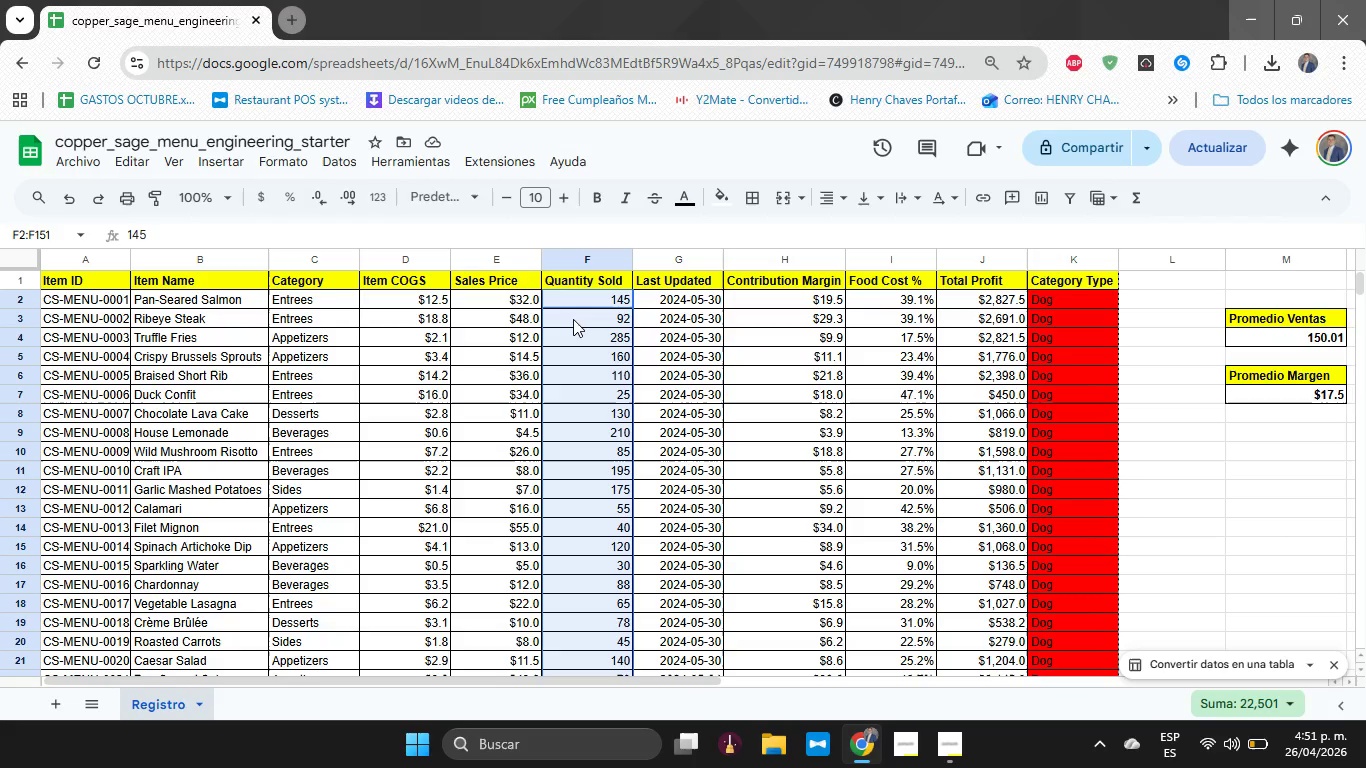 
left_click([754, 299])
 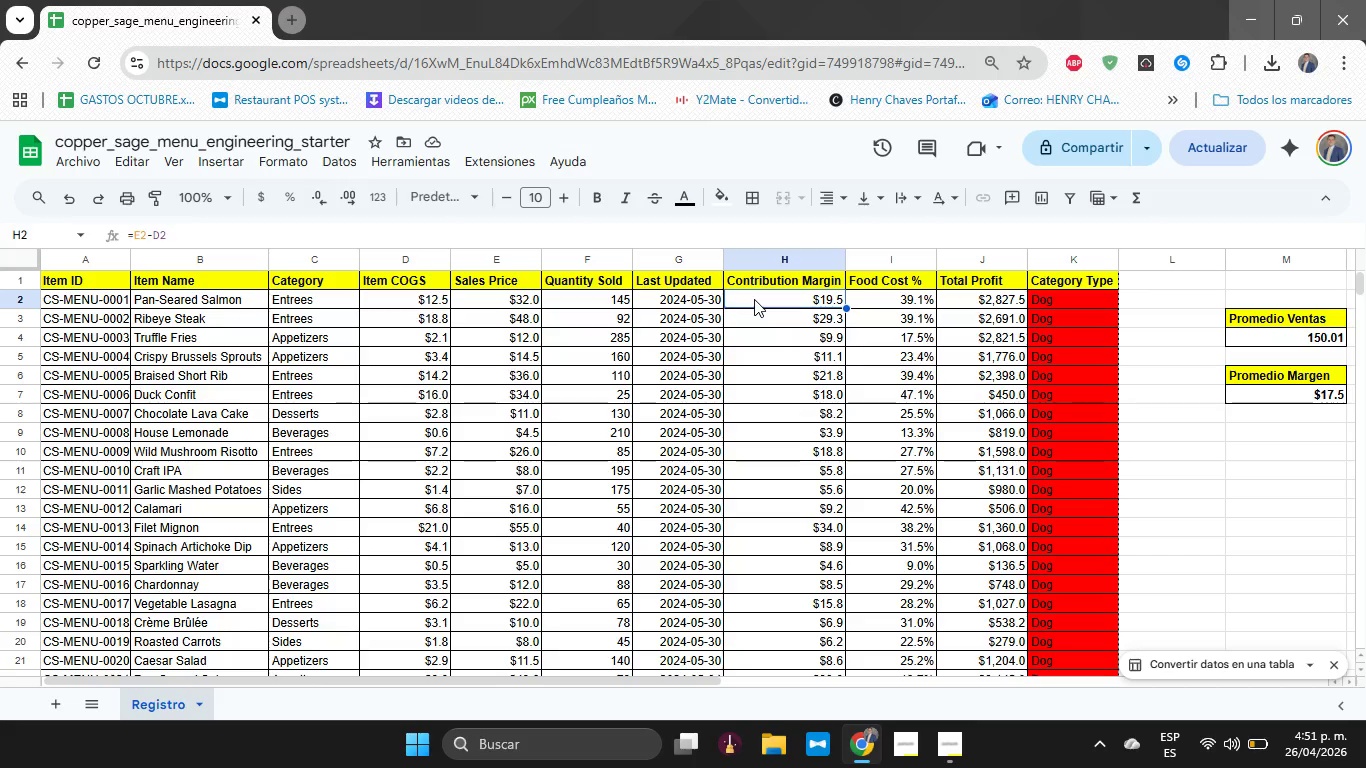 
key(ArrowRight)
 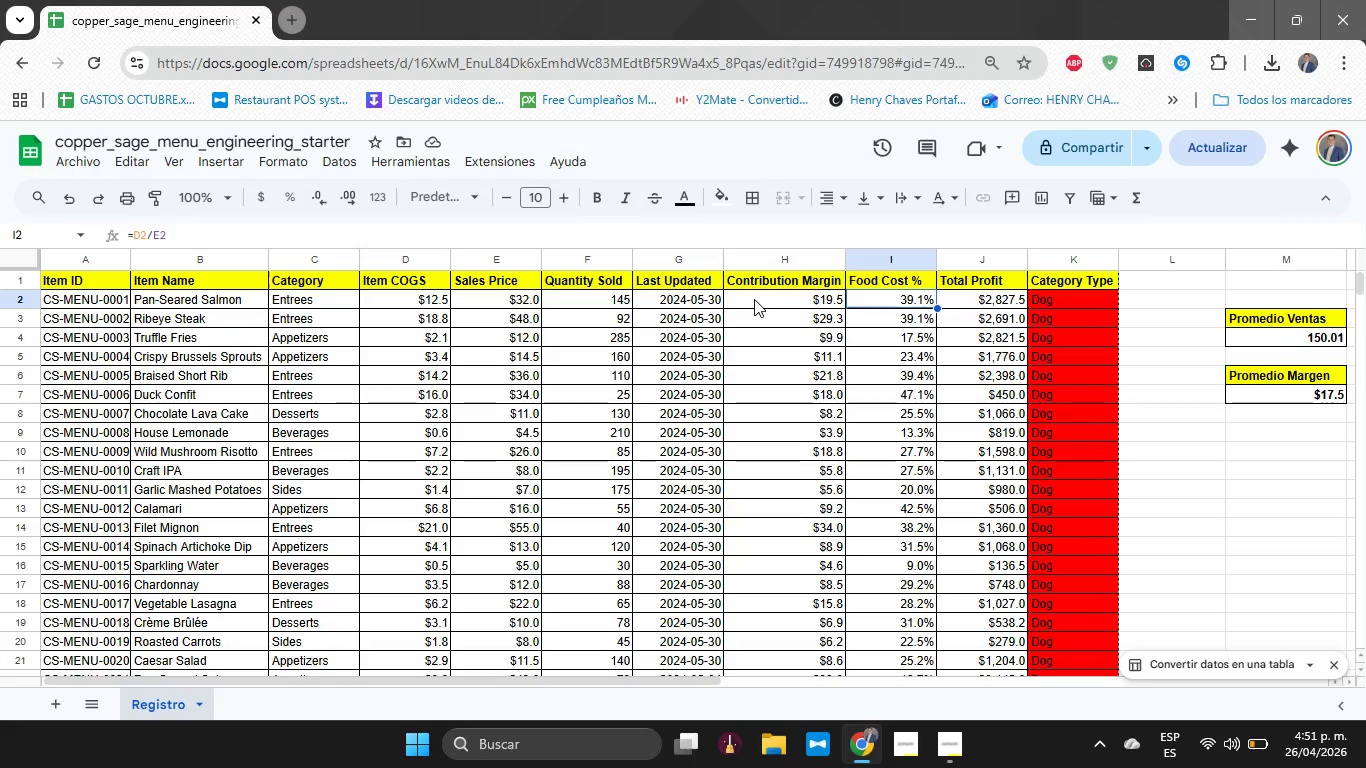 
key(ArrowRight)
 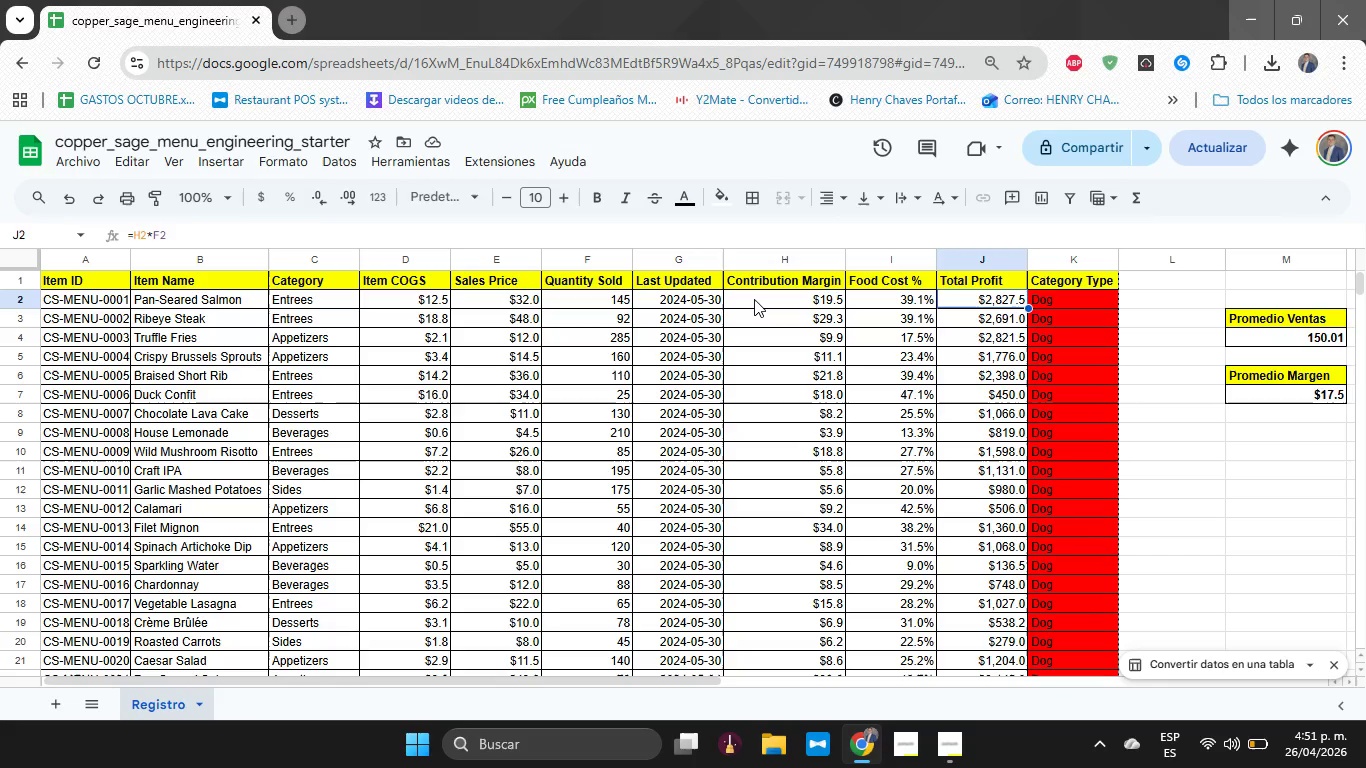 
key(ArrowDown)
 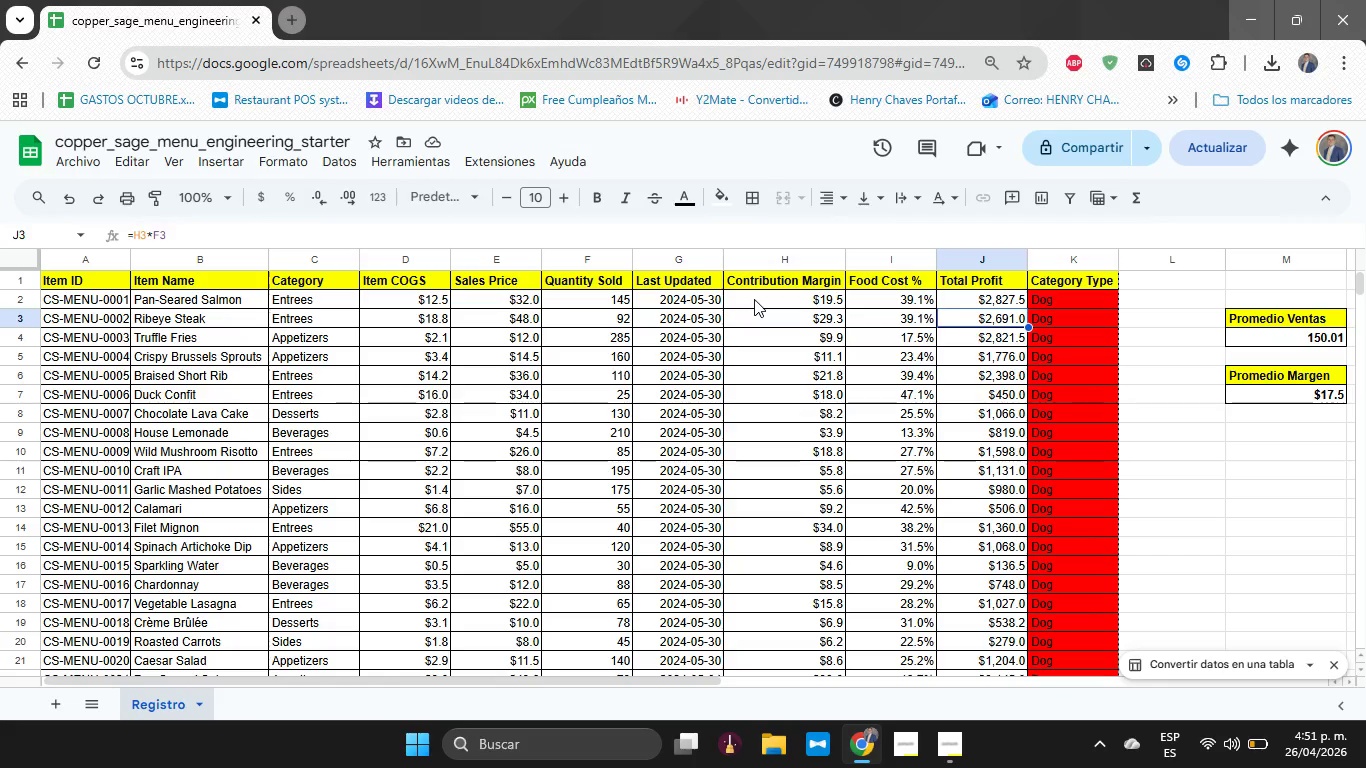 
key(ArrowRight)
 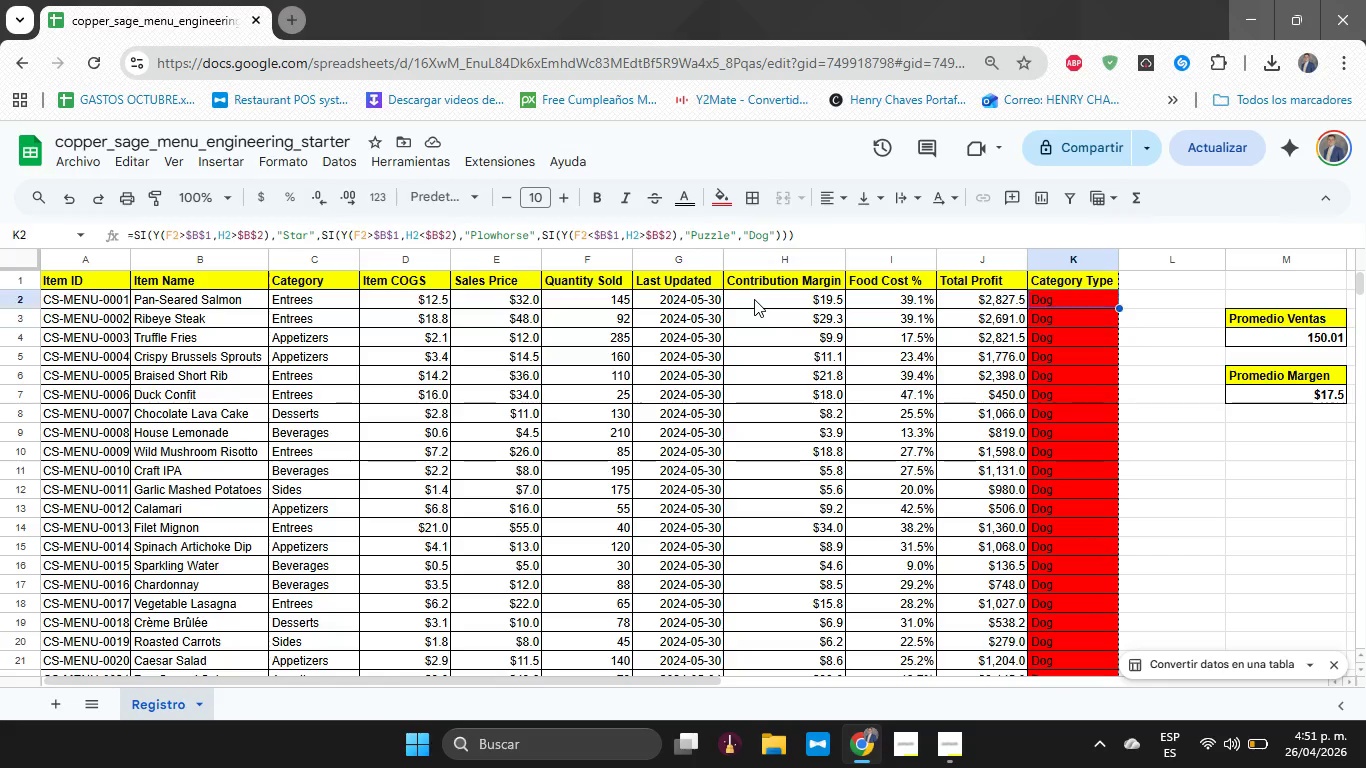 
key(ArrowUp)
 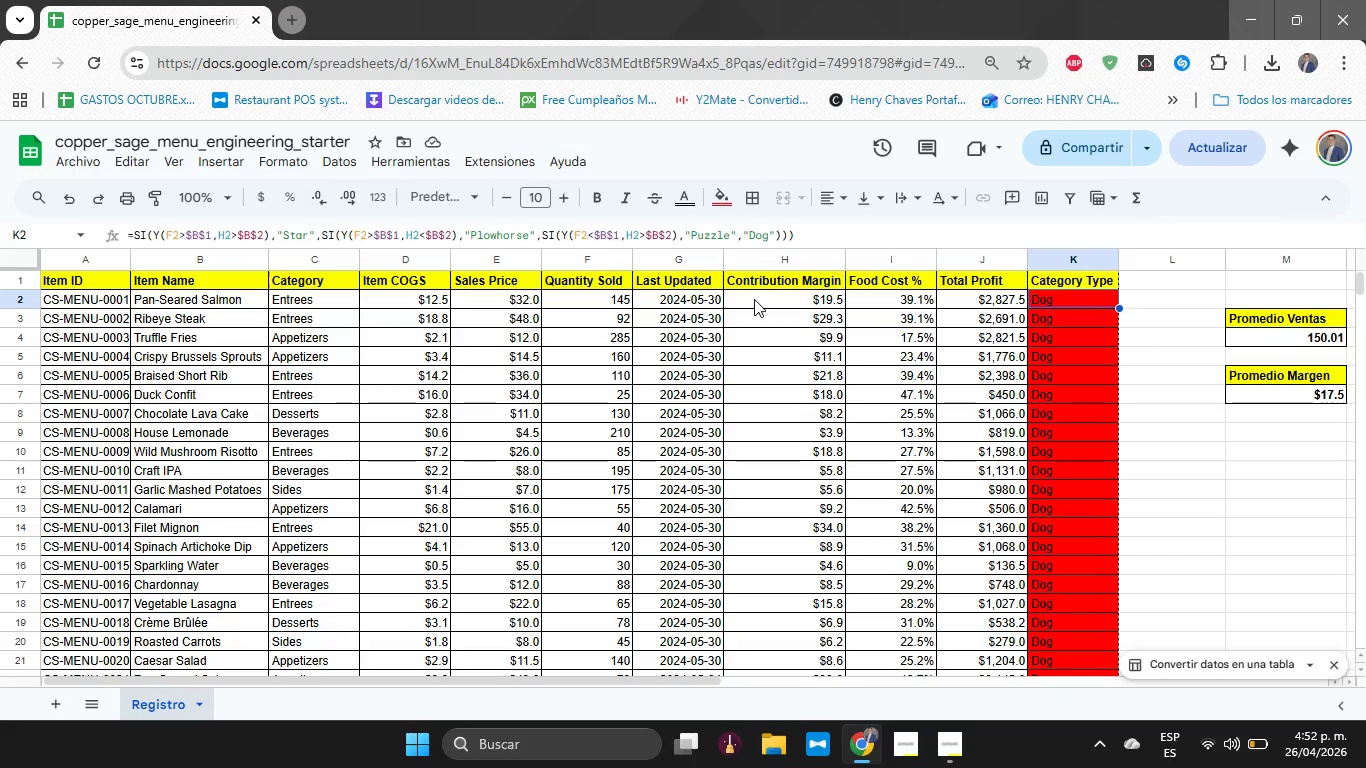 
wait(22.3)
 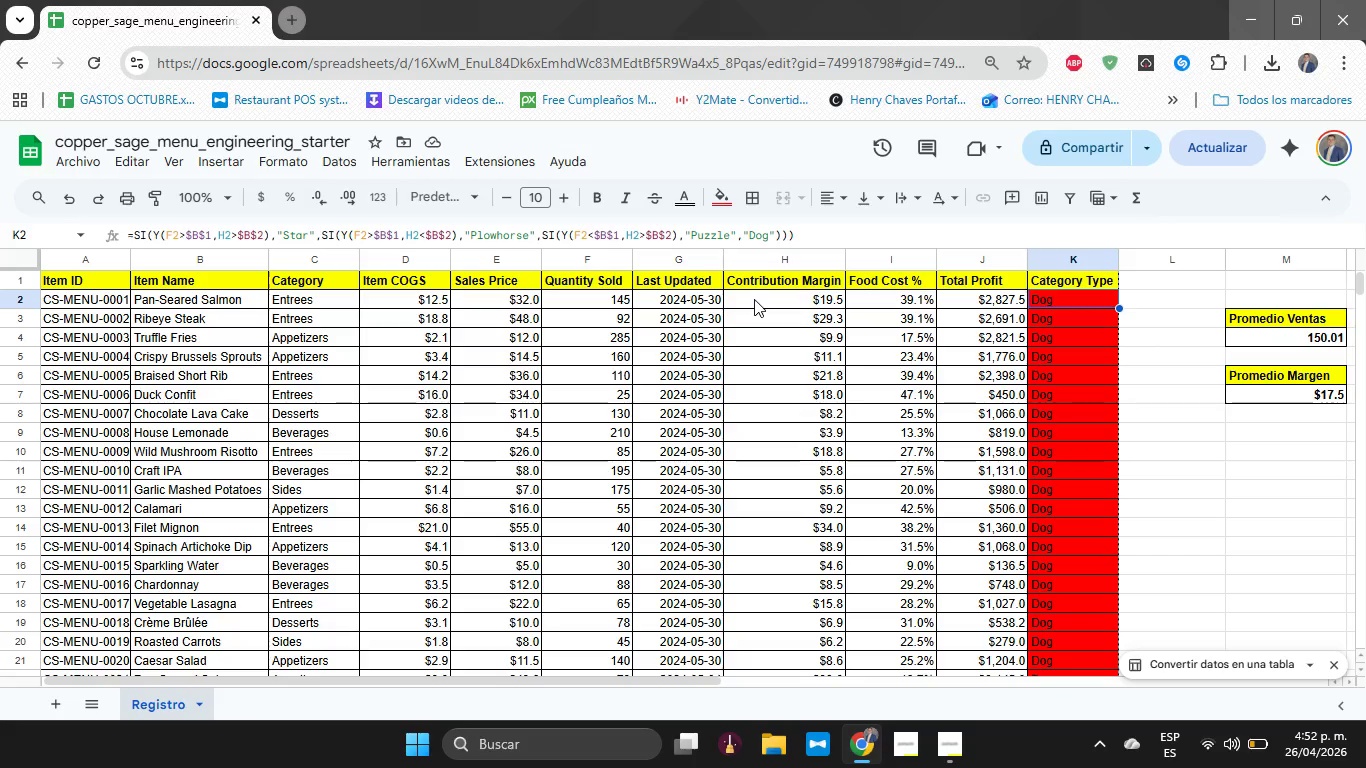 
key(ArrowLeft)
 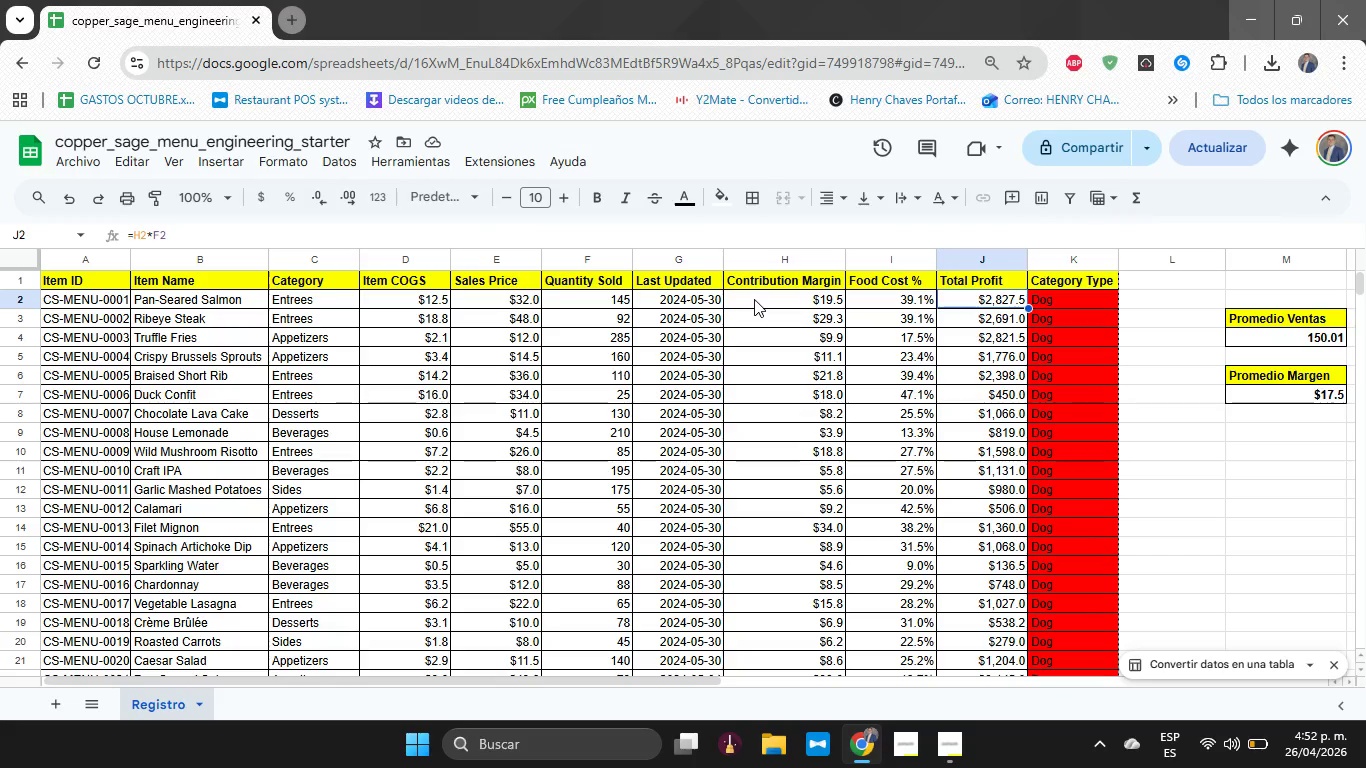 
key(ArrowRight)
 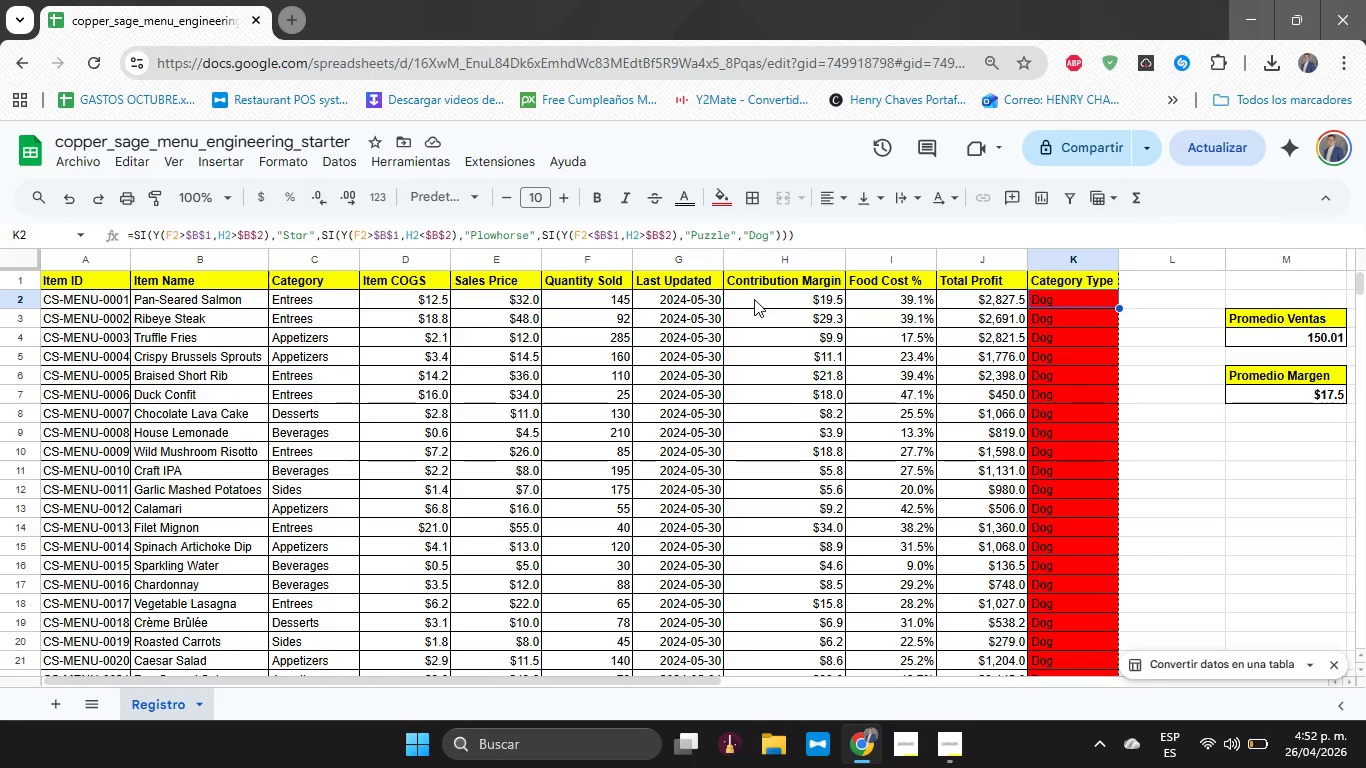 
wait(31.81)
 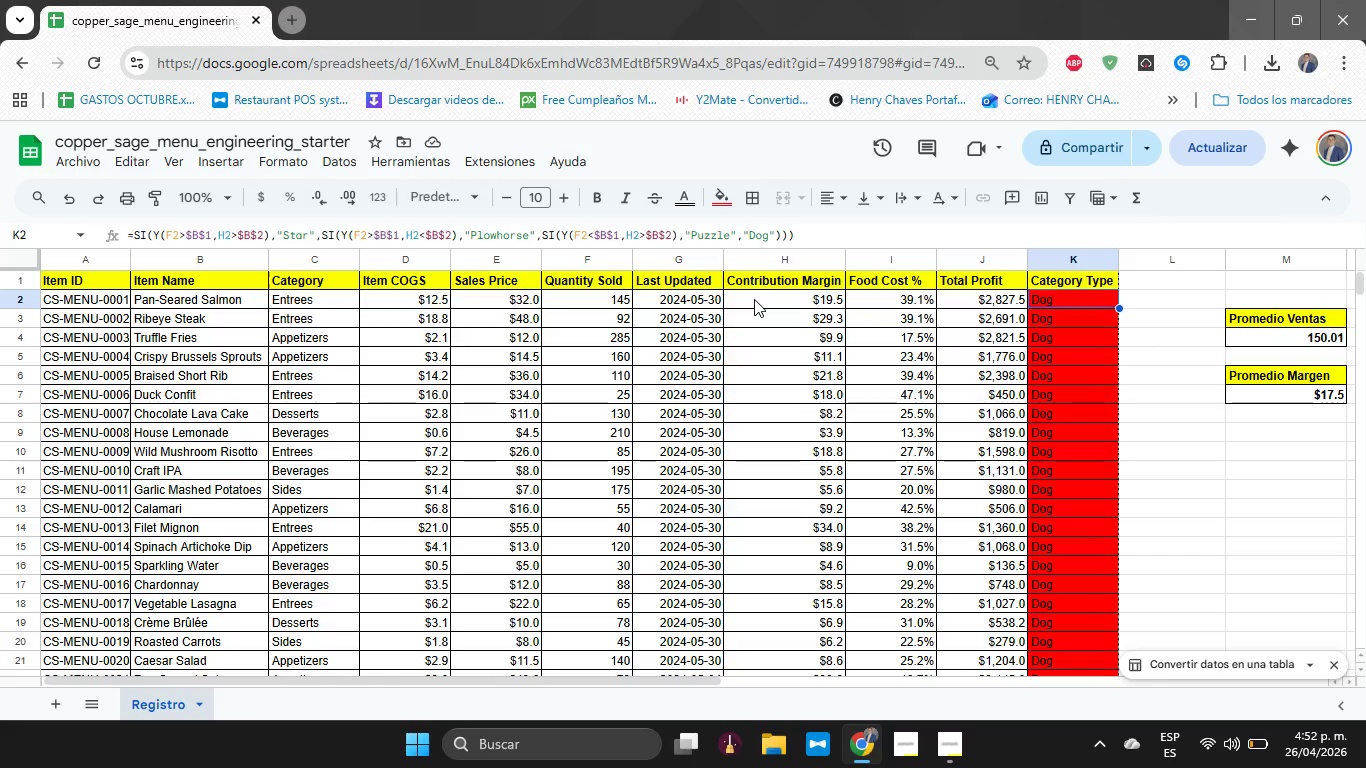 
left_click([254, 235])
 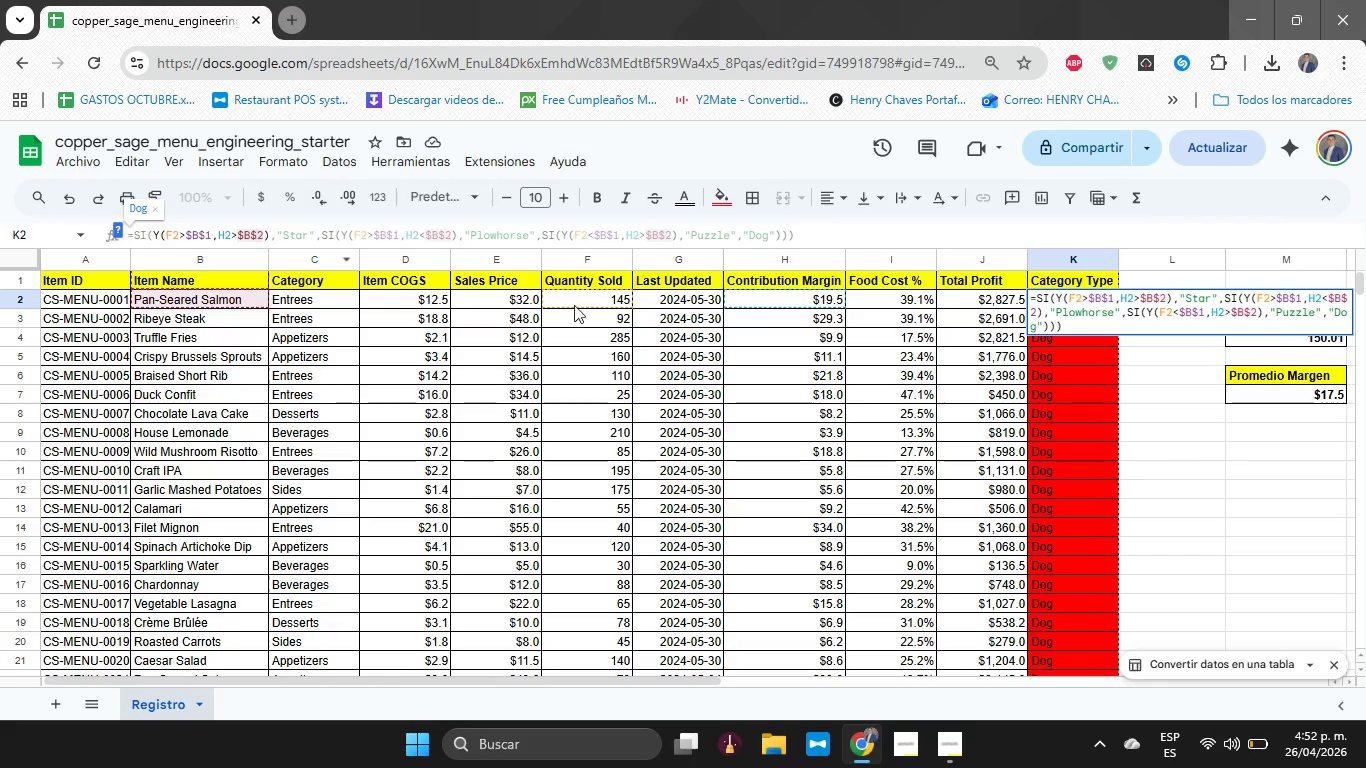 
left_click([688, 324])
 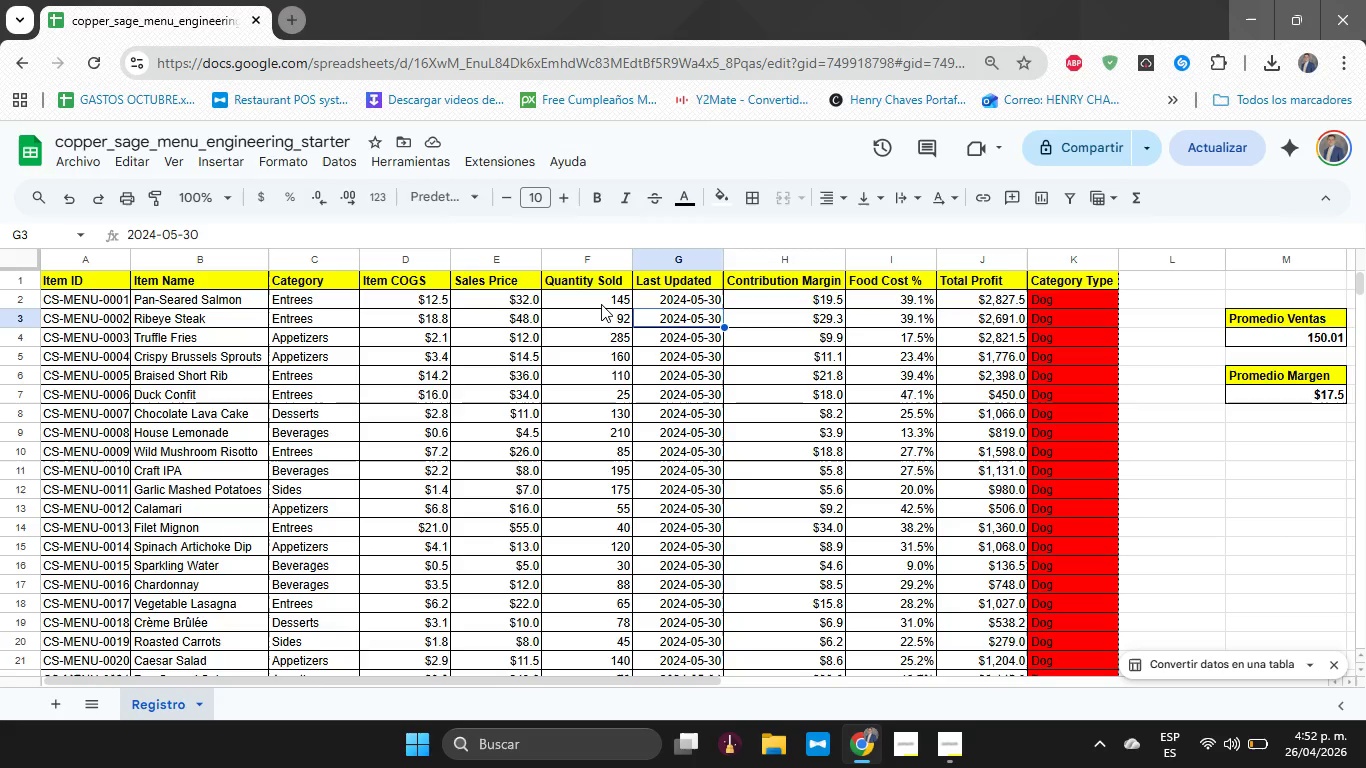 
left_click([601, 304])
 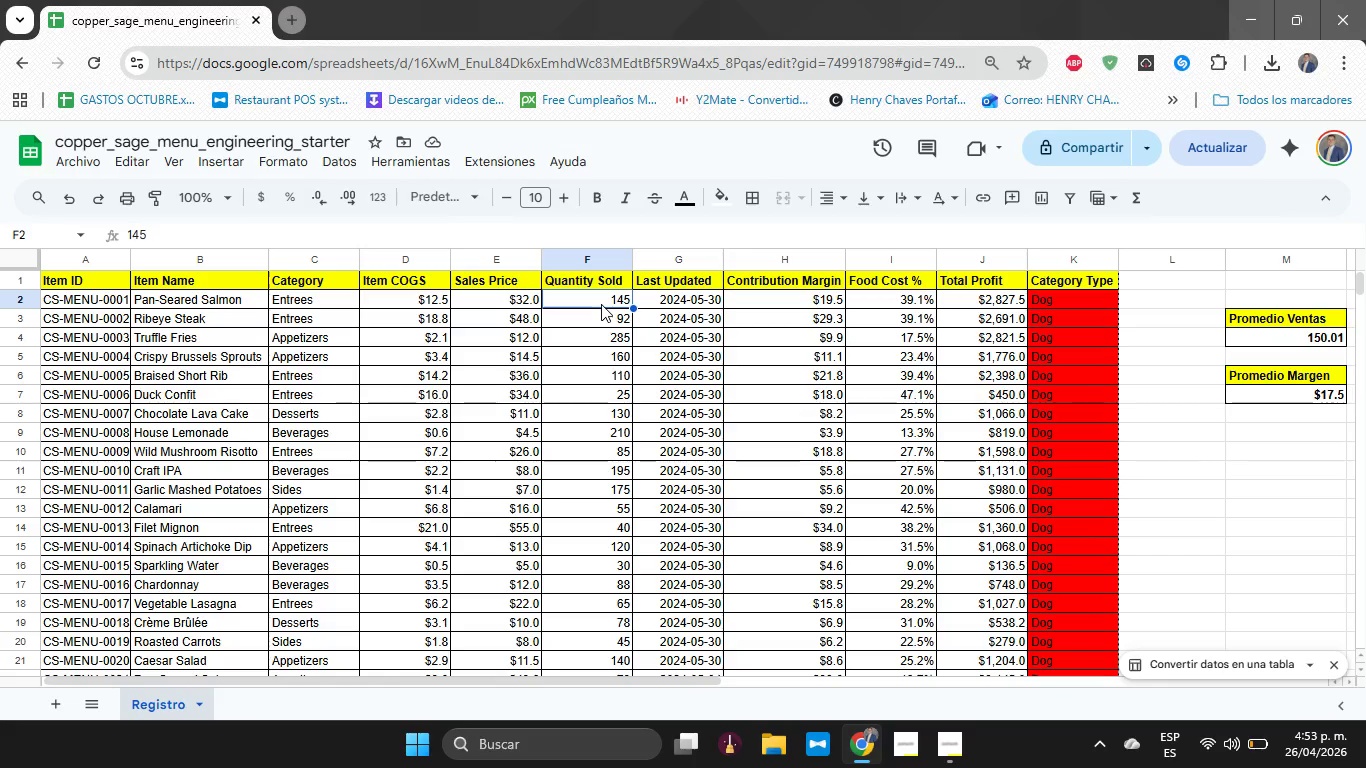 
wait(9.84)
 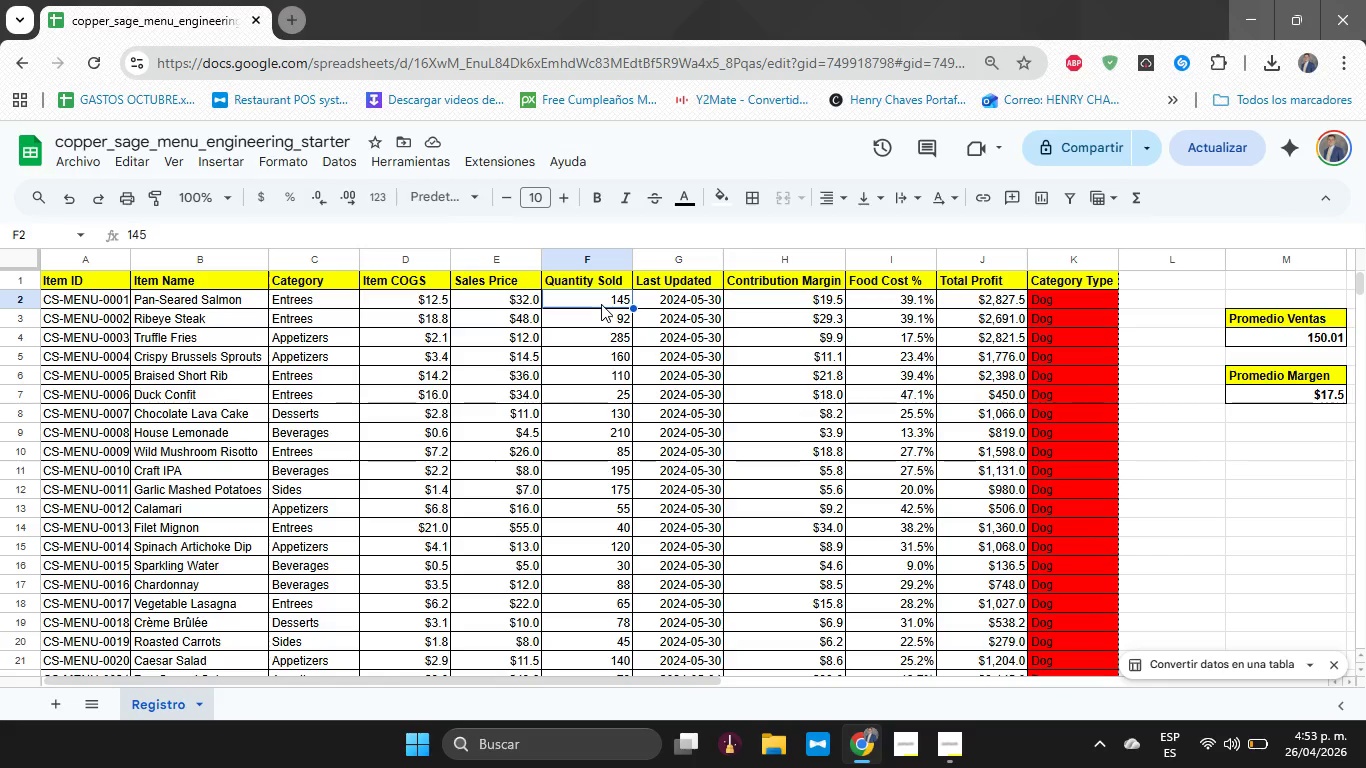 
left_click([1034, 300])
 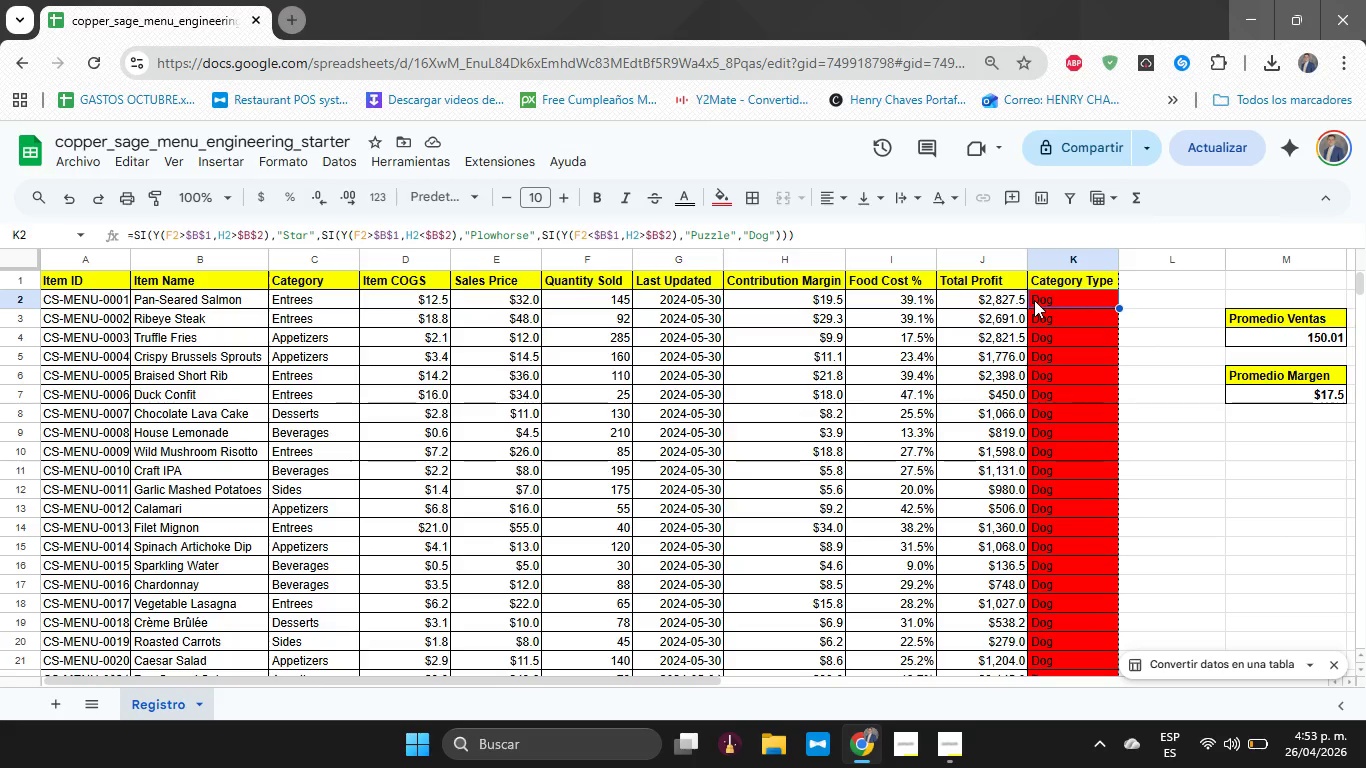 
wait(12.04)
 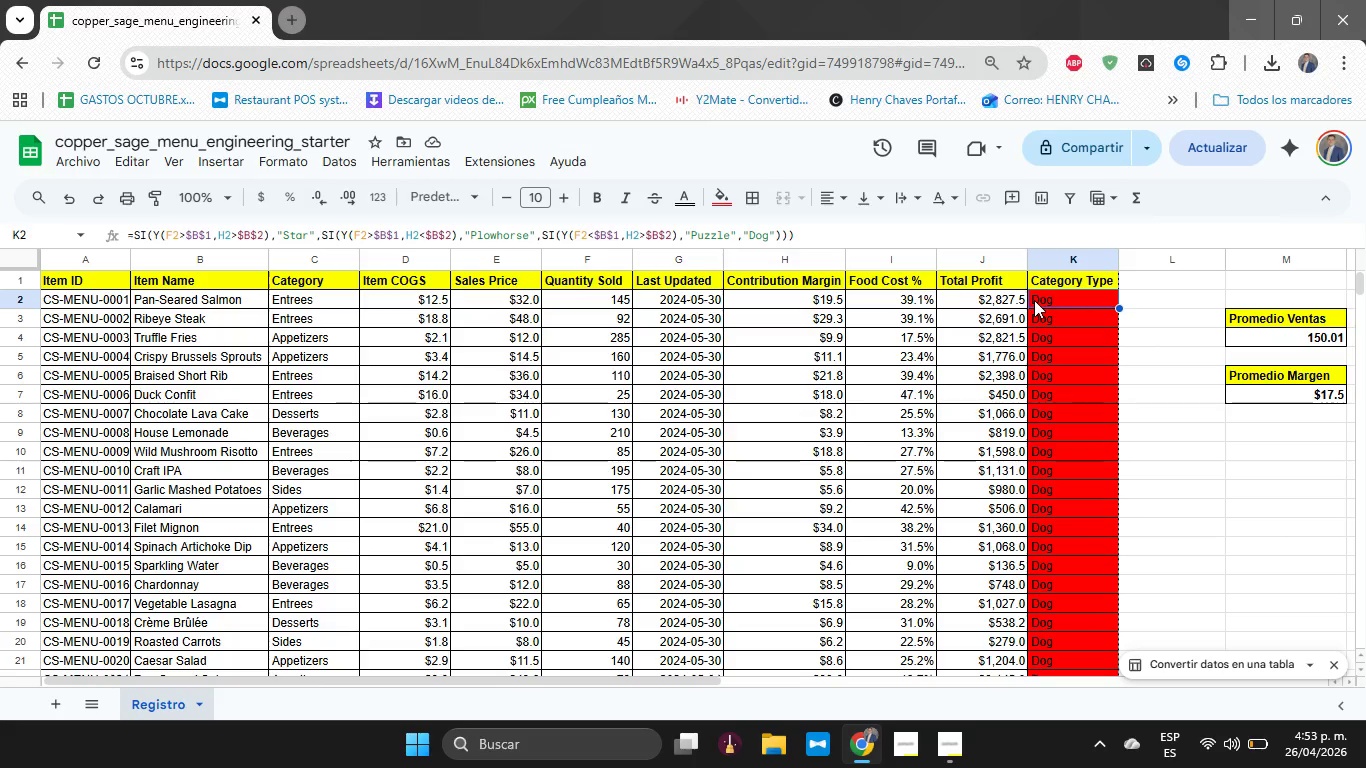 
mouse_move([943, 743])
 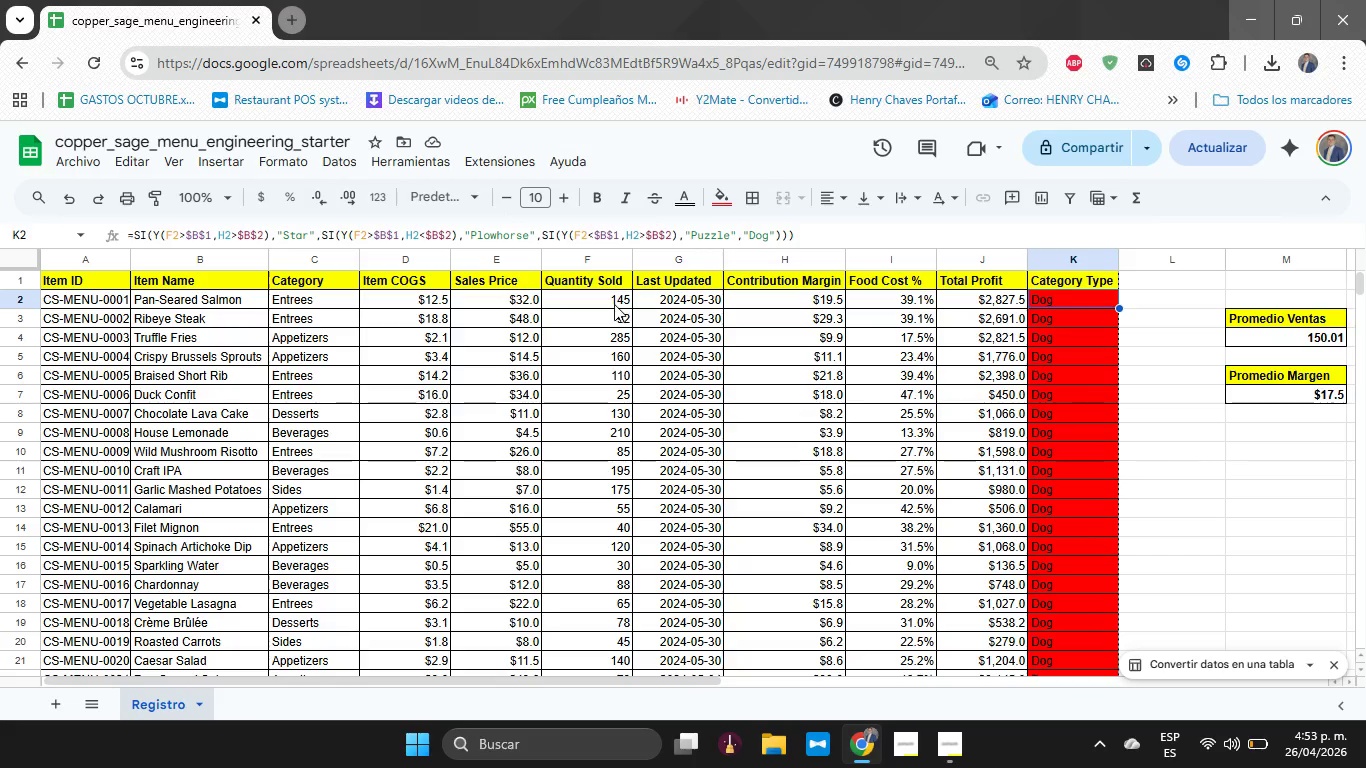 
left_click([613, 300])
 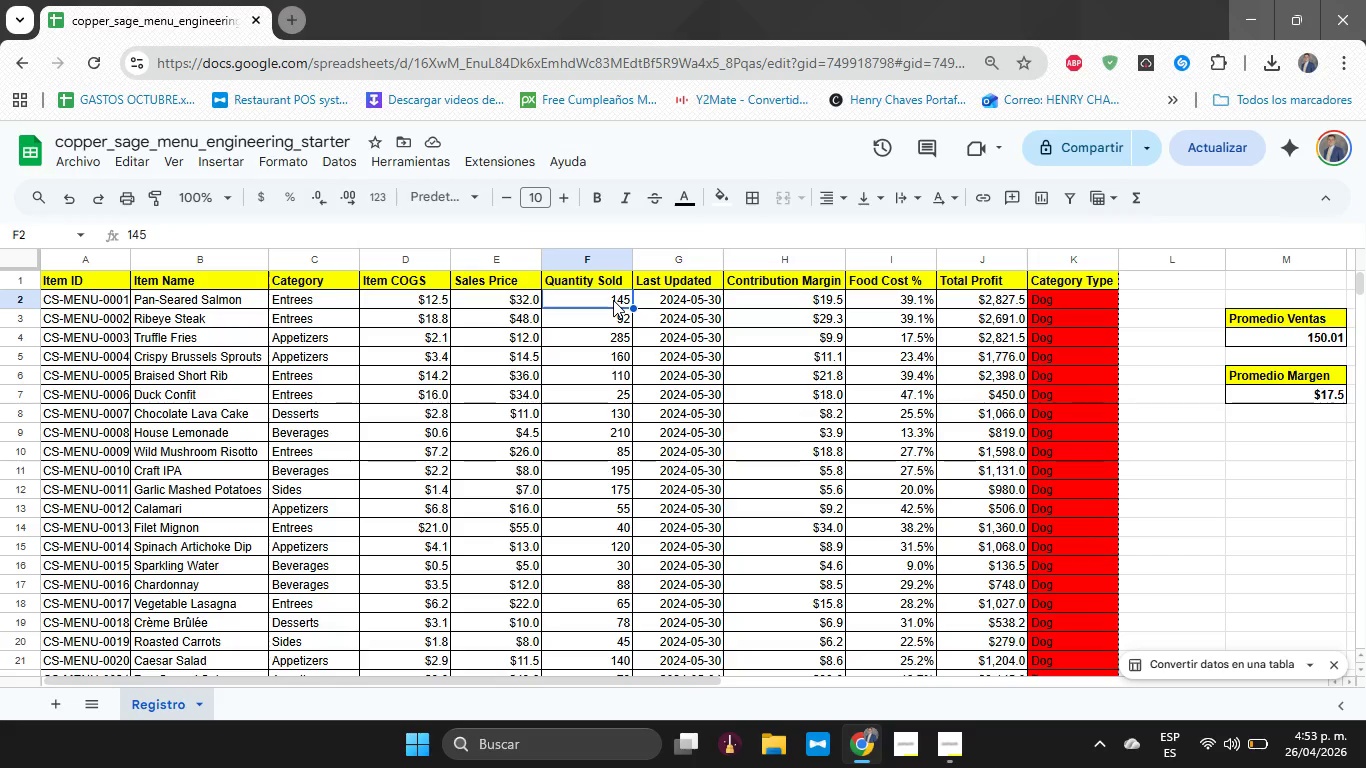 
type(1500)
 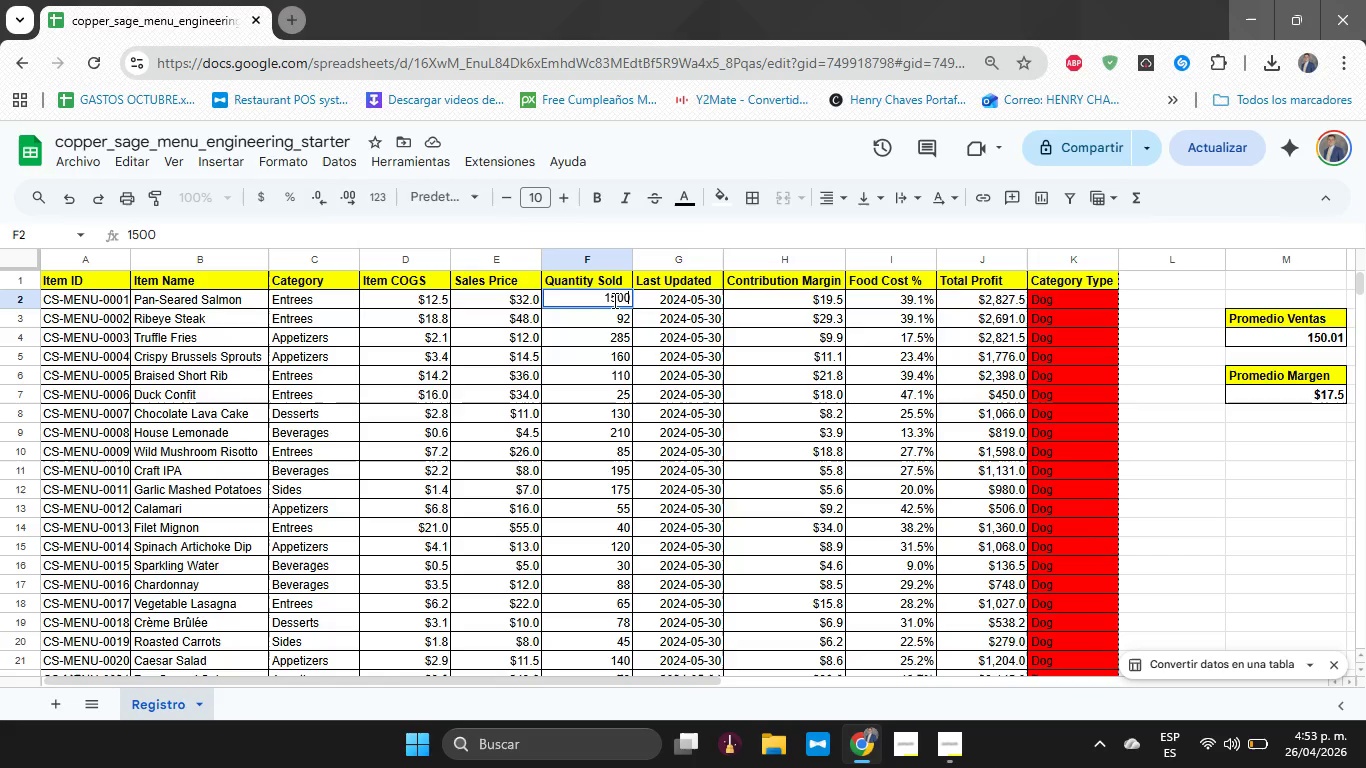 
key(Enter)
 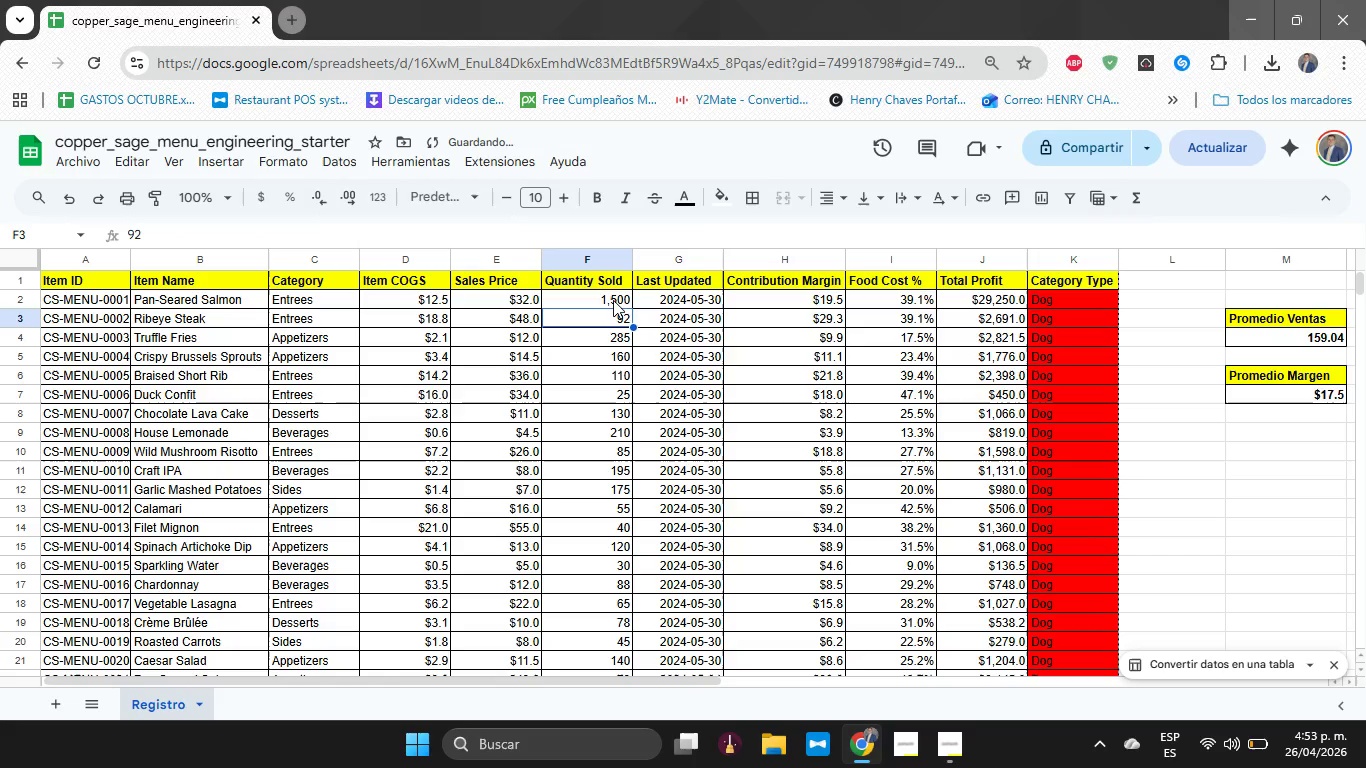 
key(ArrowUp)
 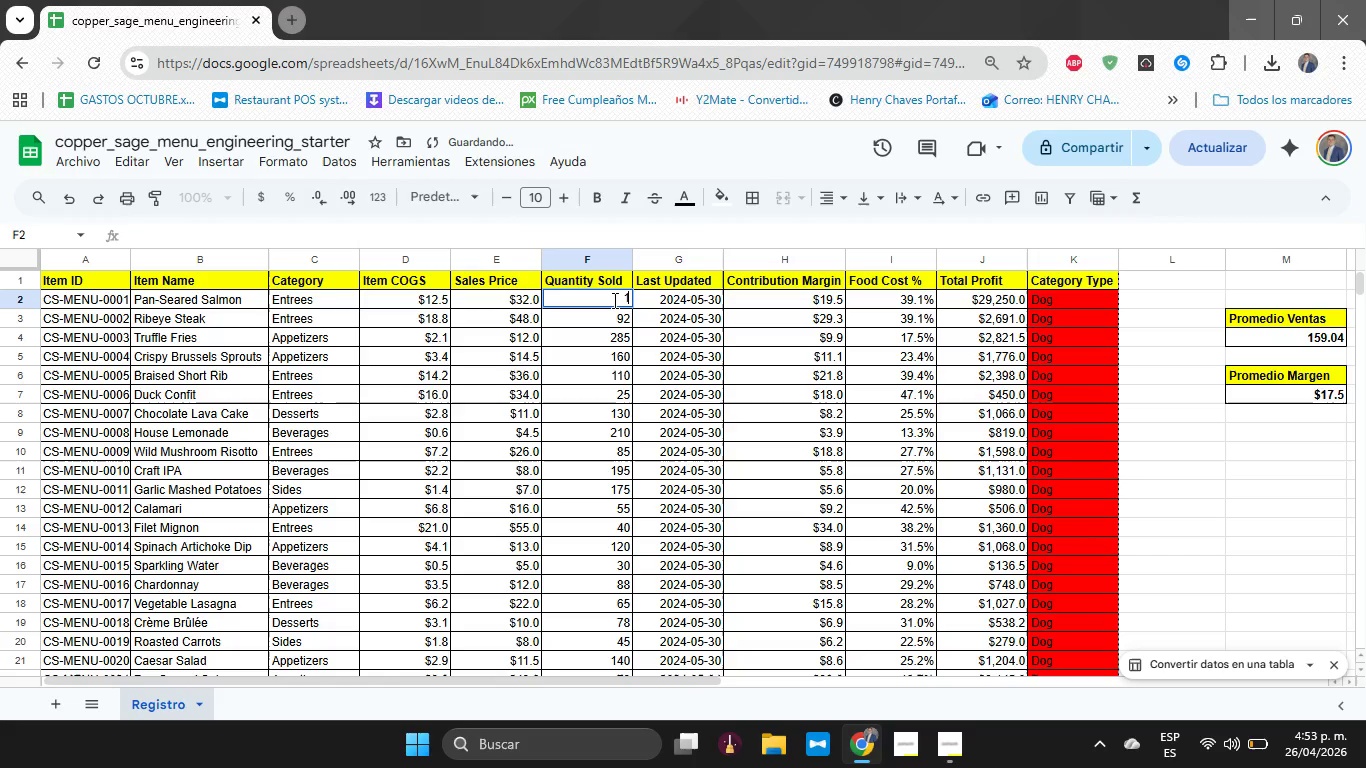 
key(1)
 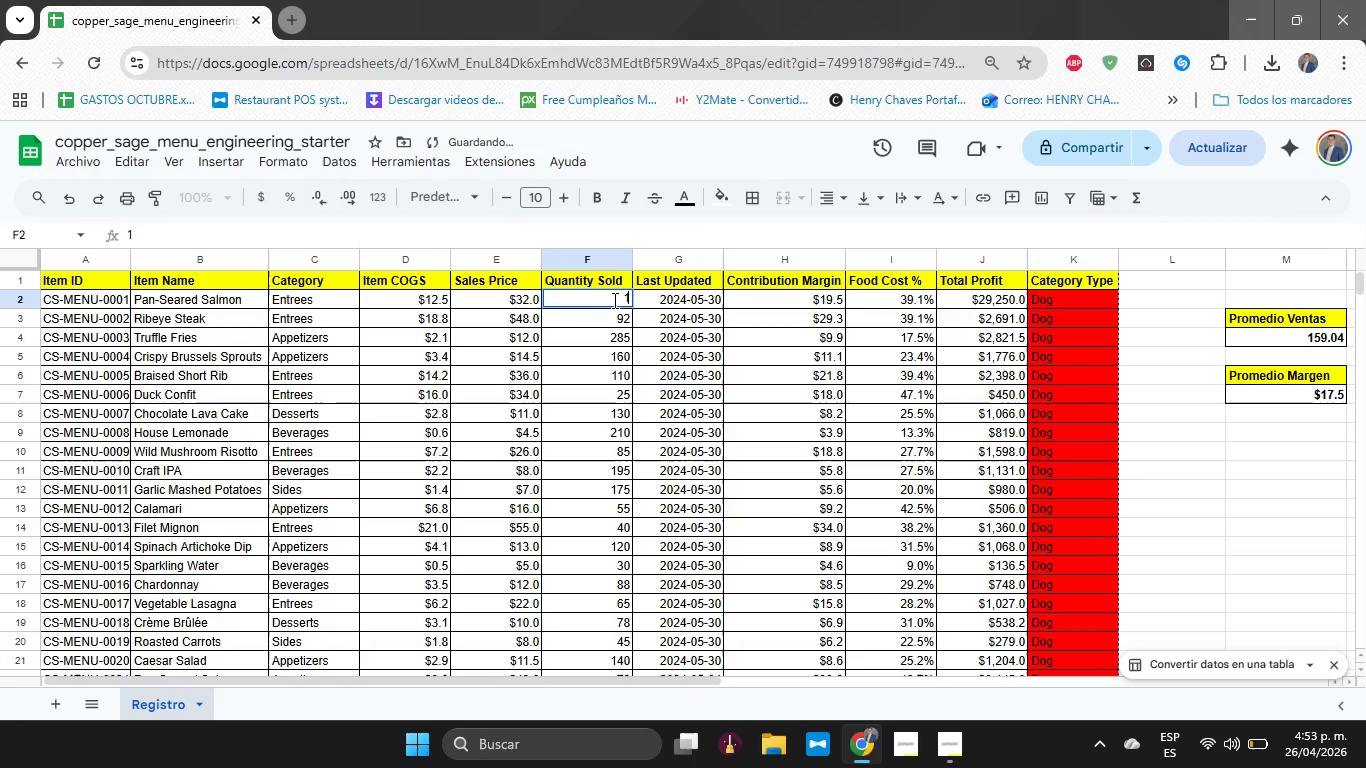 
key(BracketLeft)
 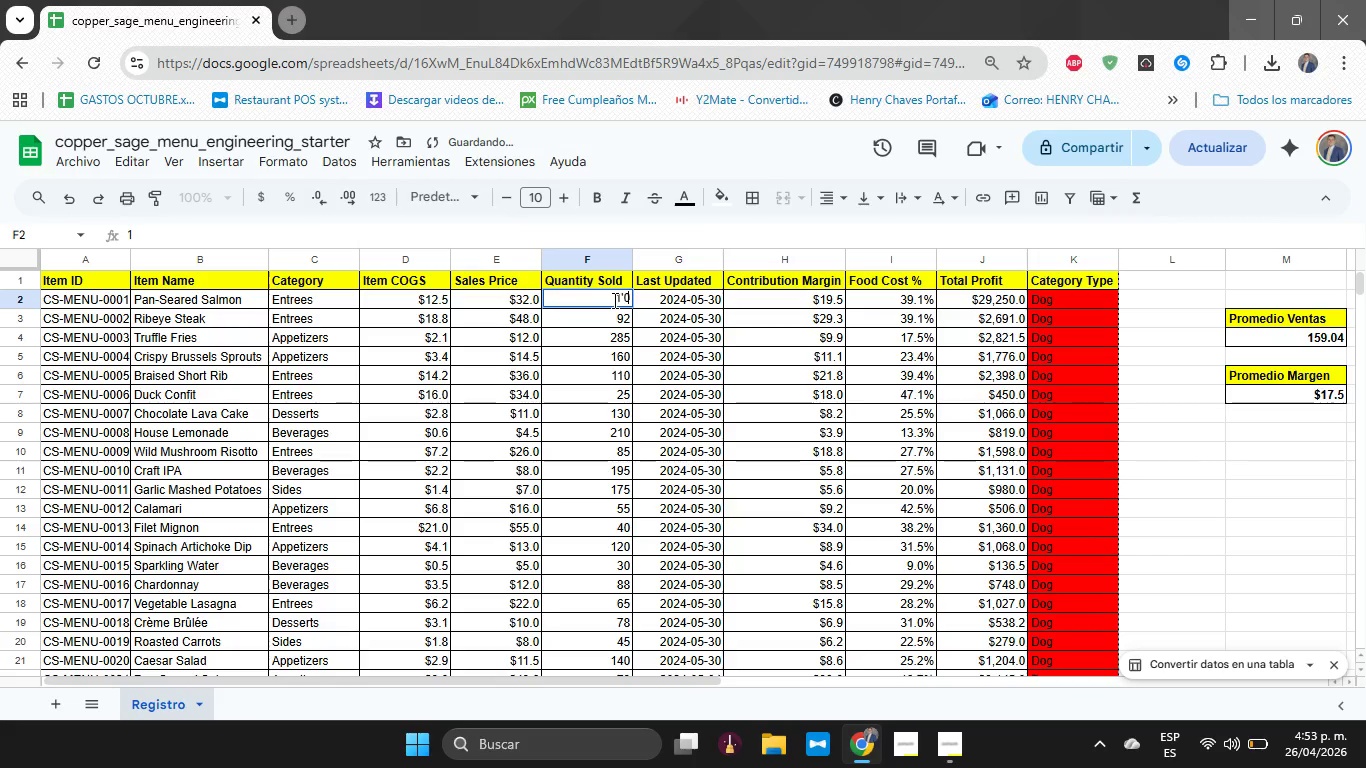 
key(0)
 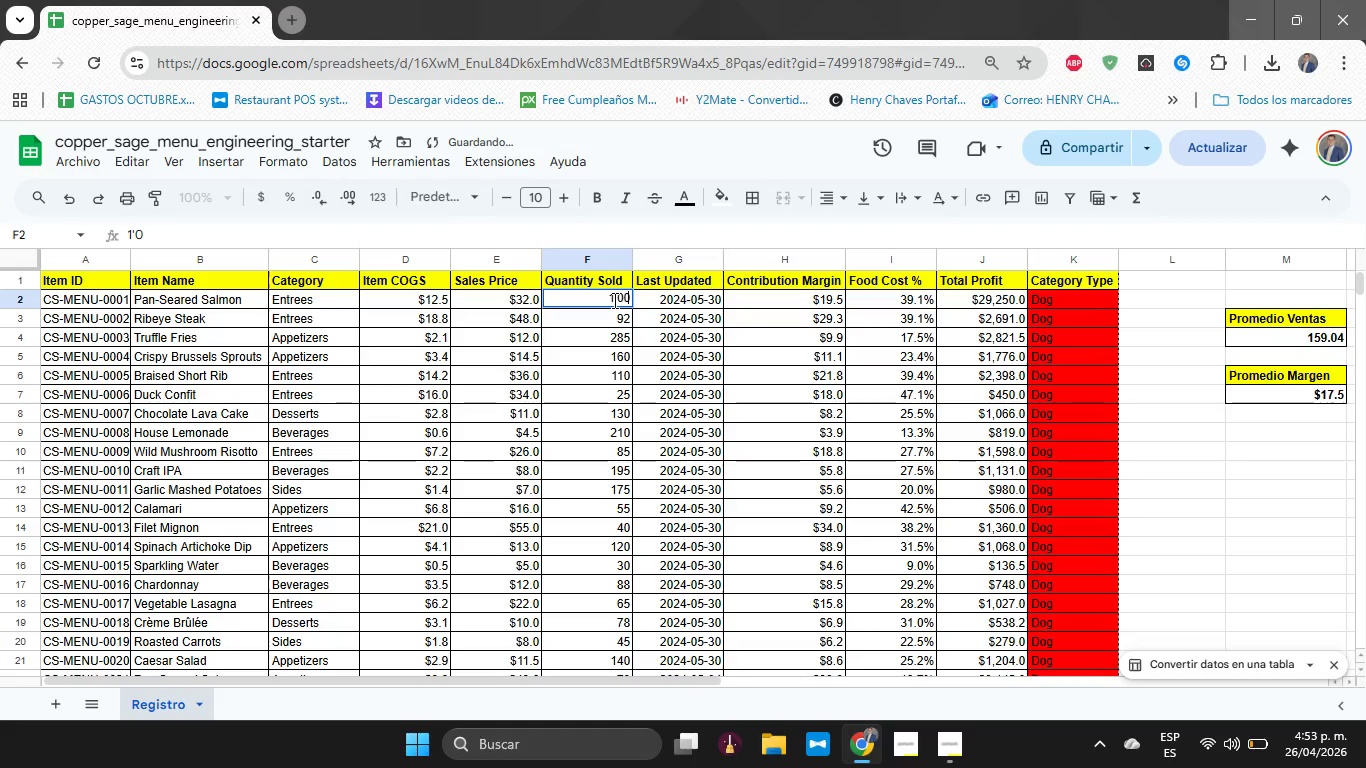 
hold_key(key=0, duration=0.33)
 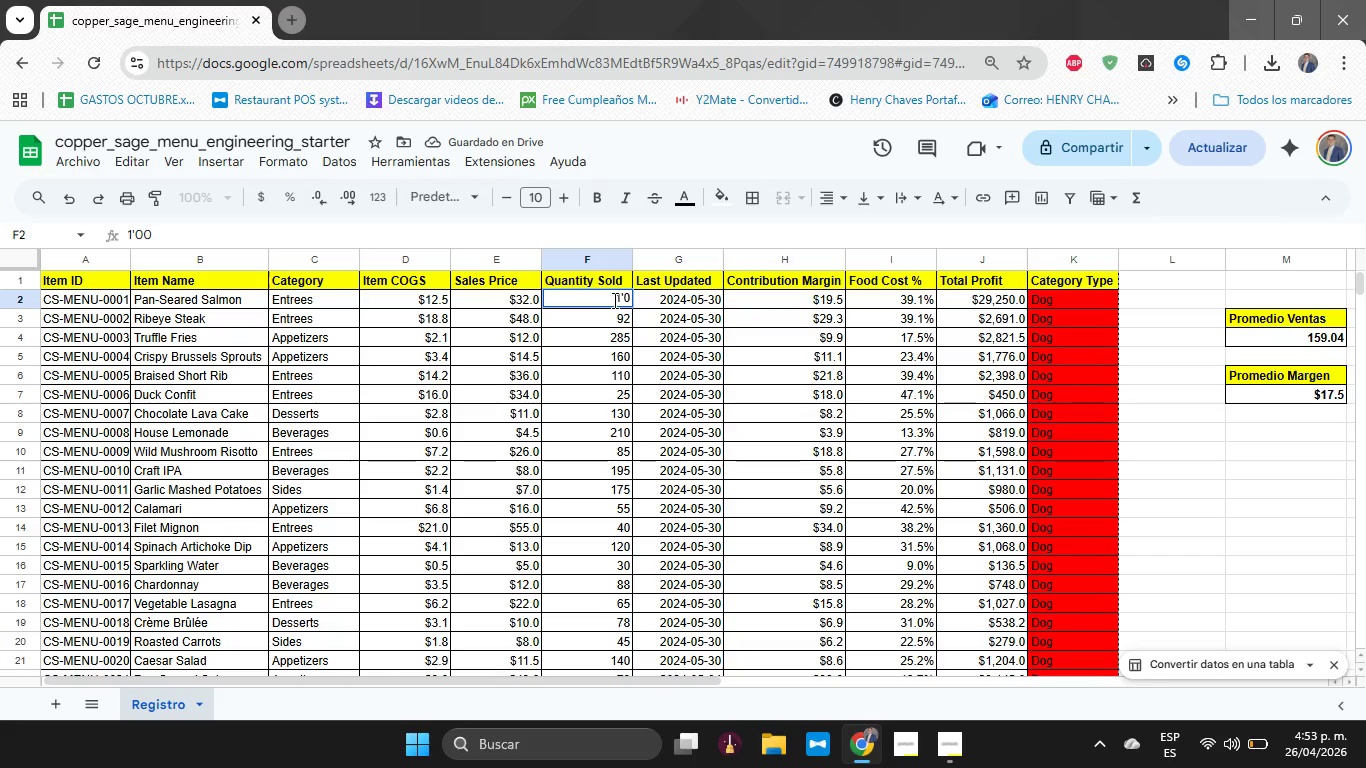 
key(Backspace)
 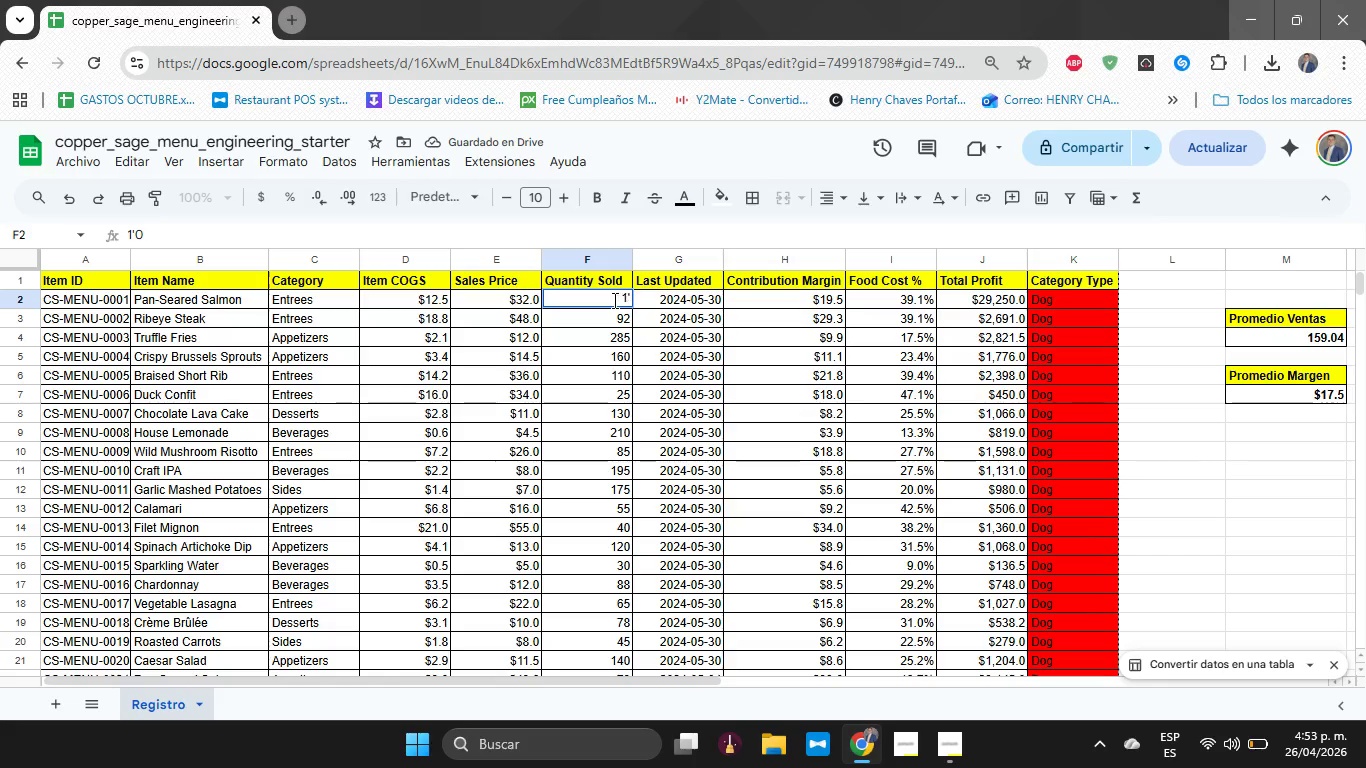 
key(Backspace)
 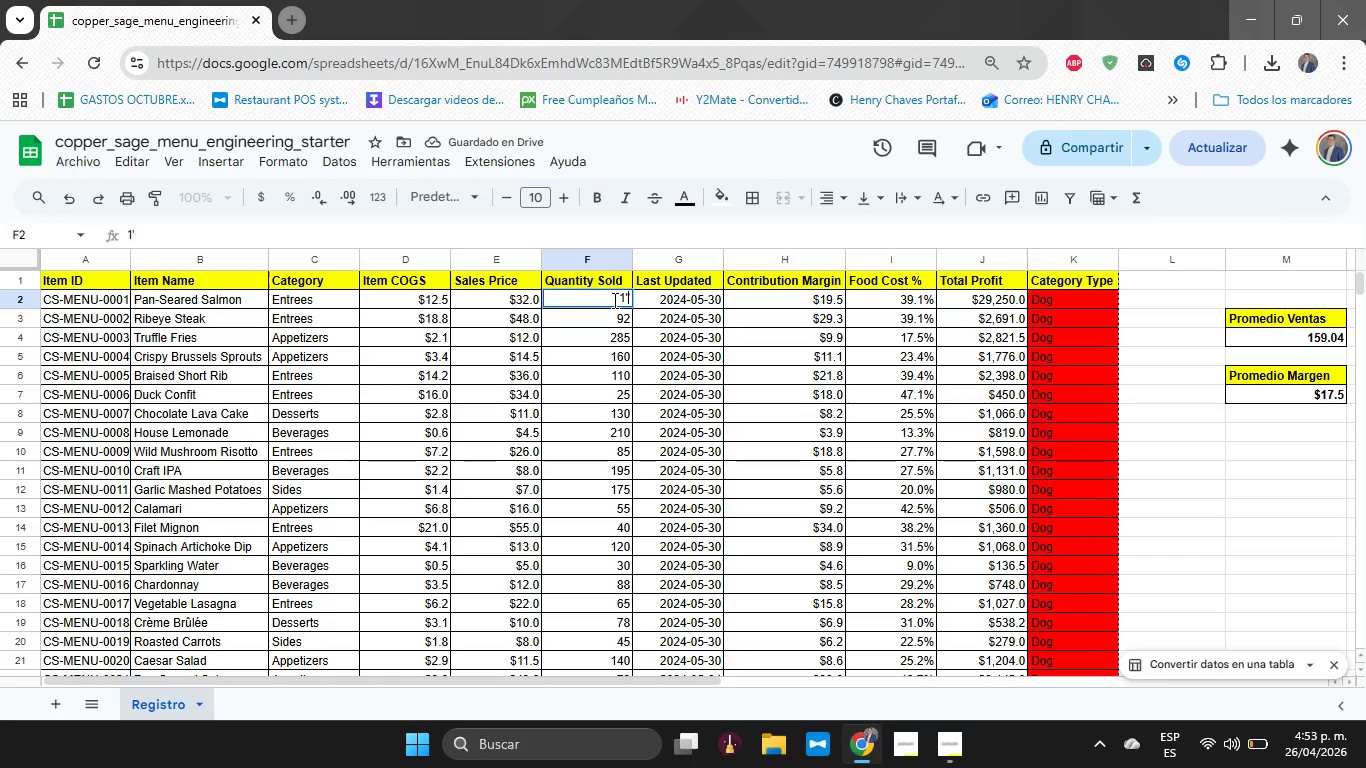 
hold_key(key=BracketLeft, duration=0.33)
 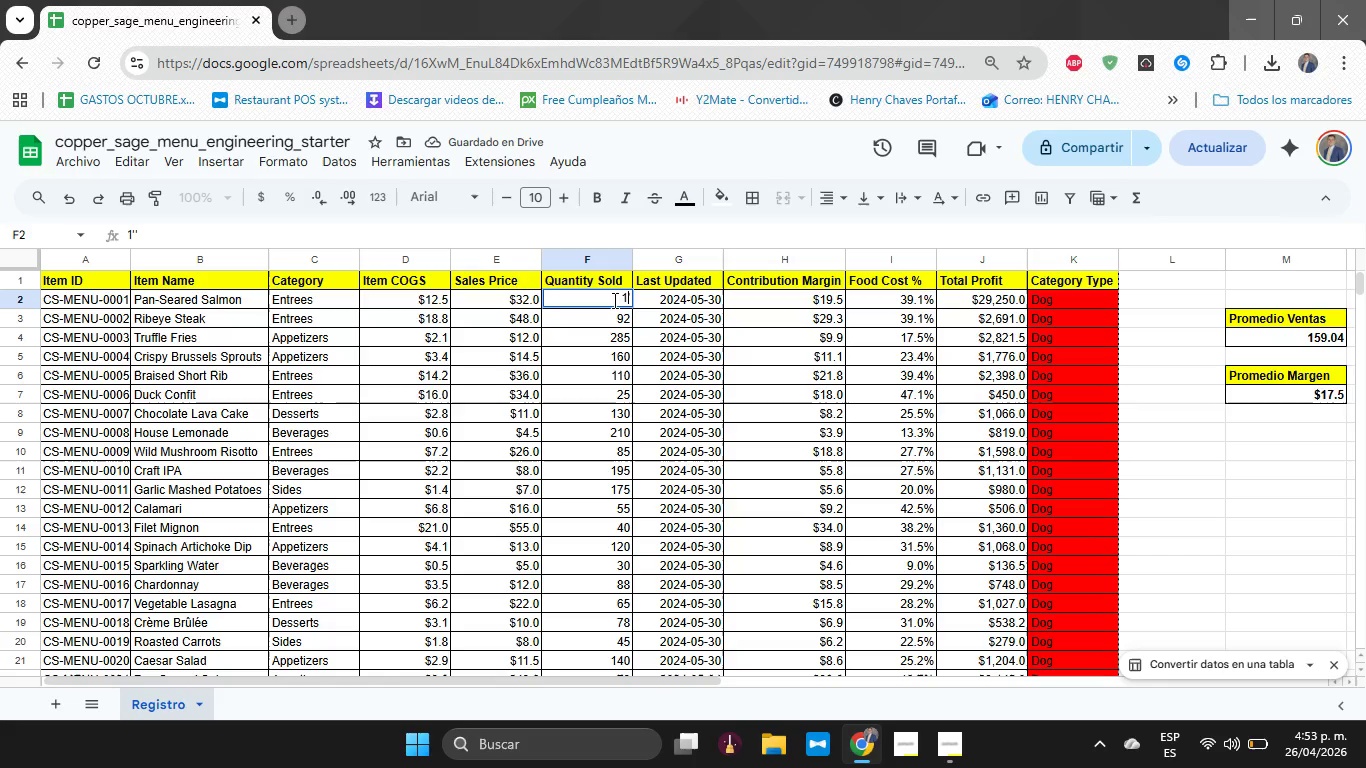 
key(Backspace)
 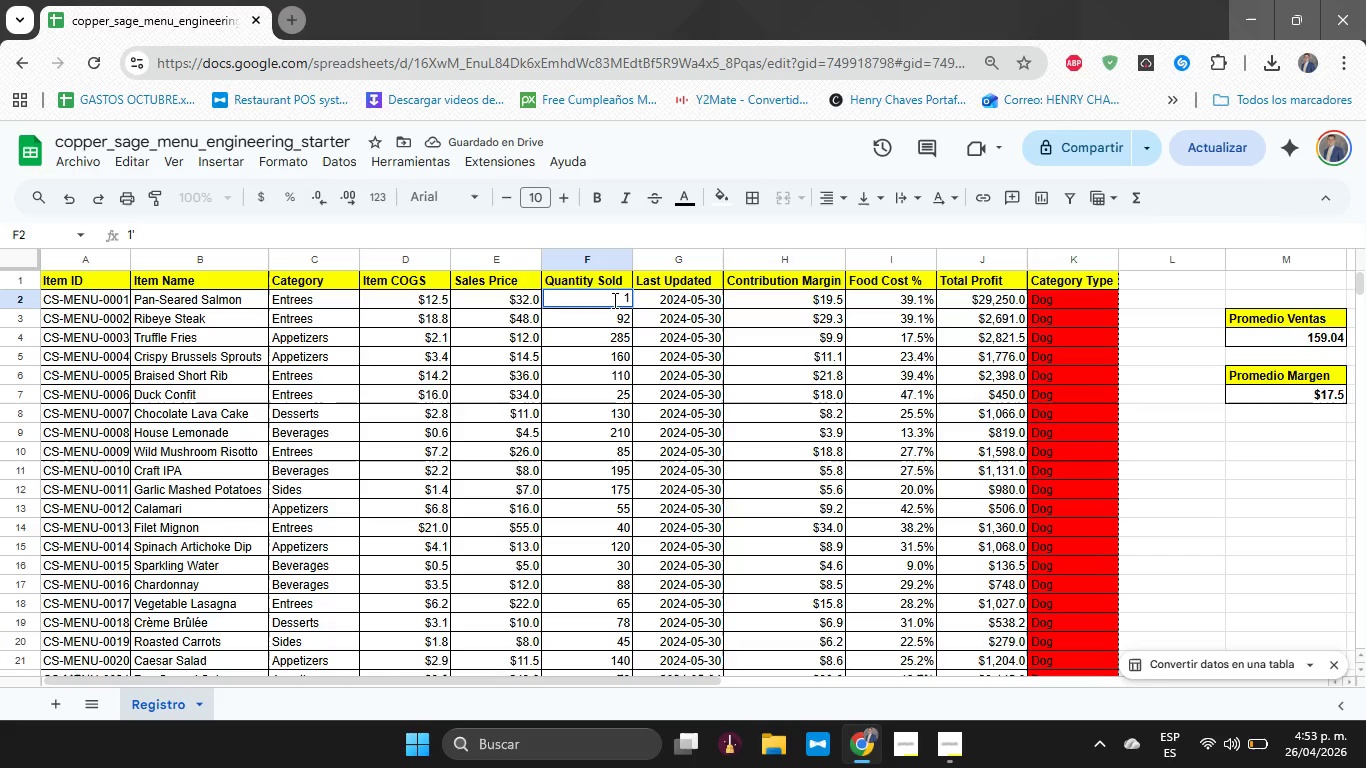 
key(Backspace)
 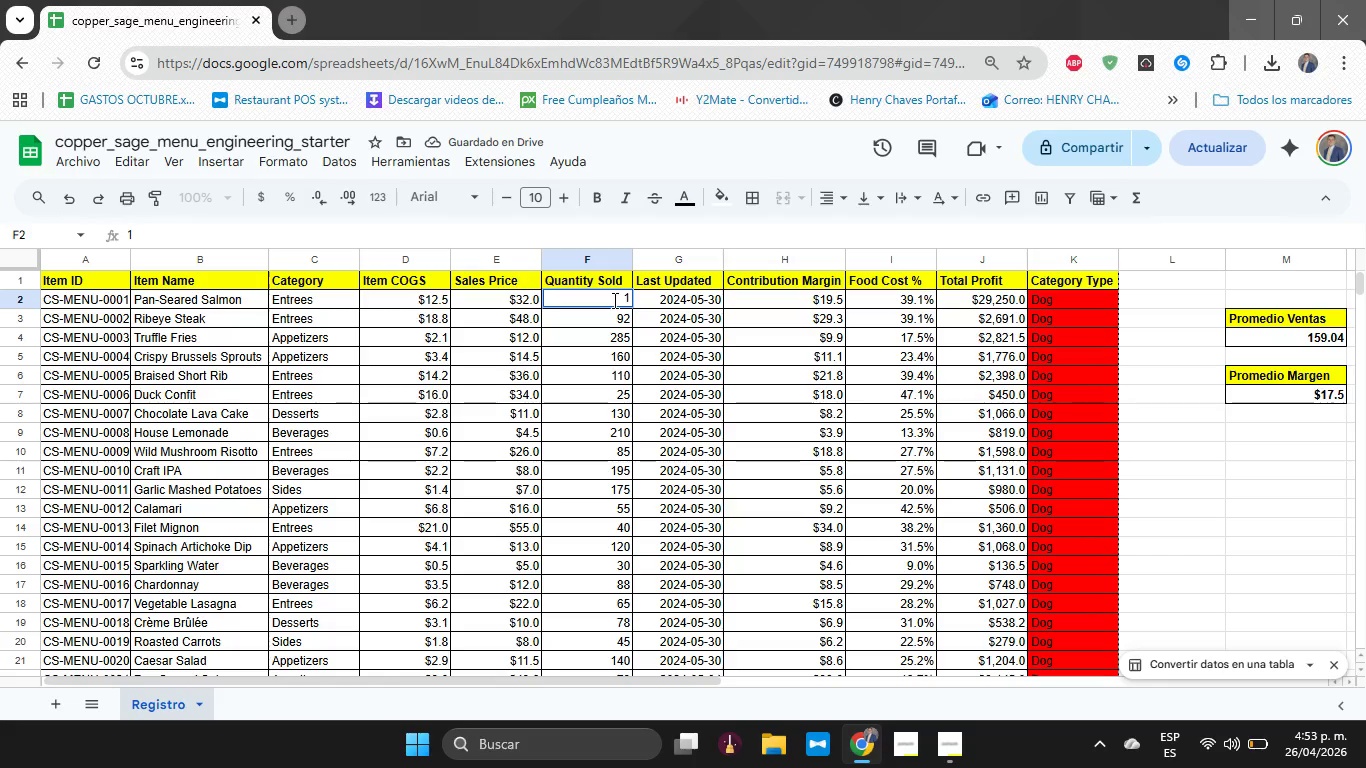 
key(Delete)
 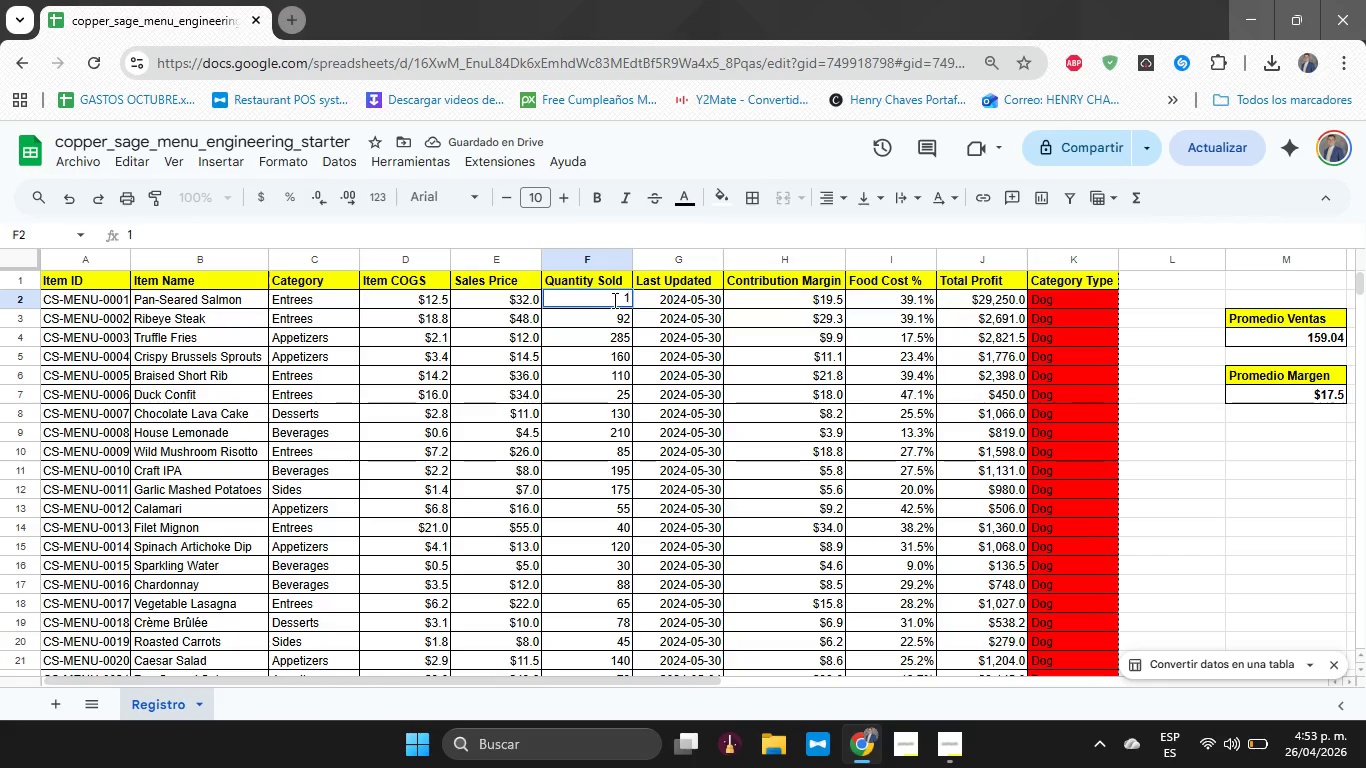 
hold_key(key=0, duration=0.83)
 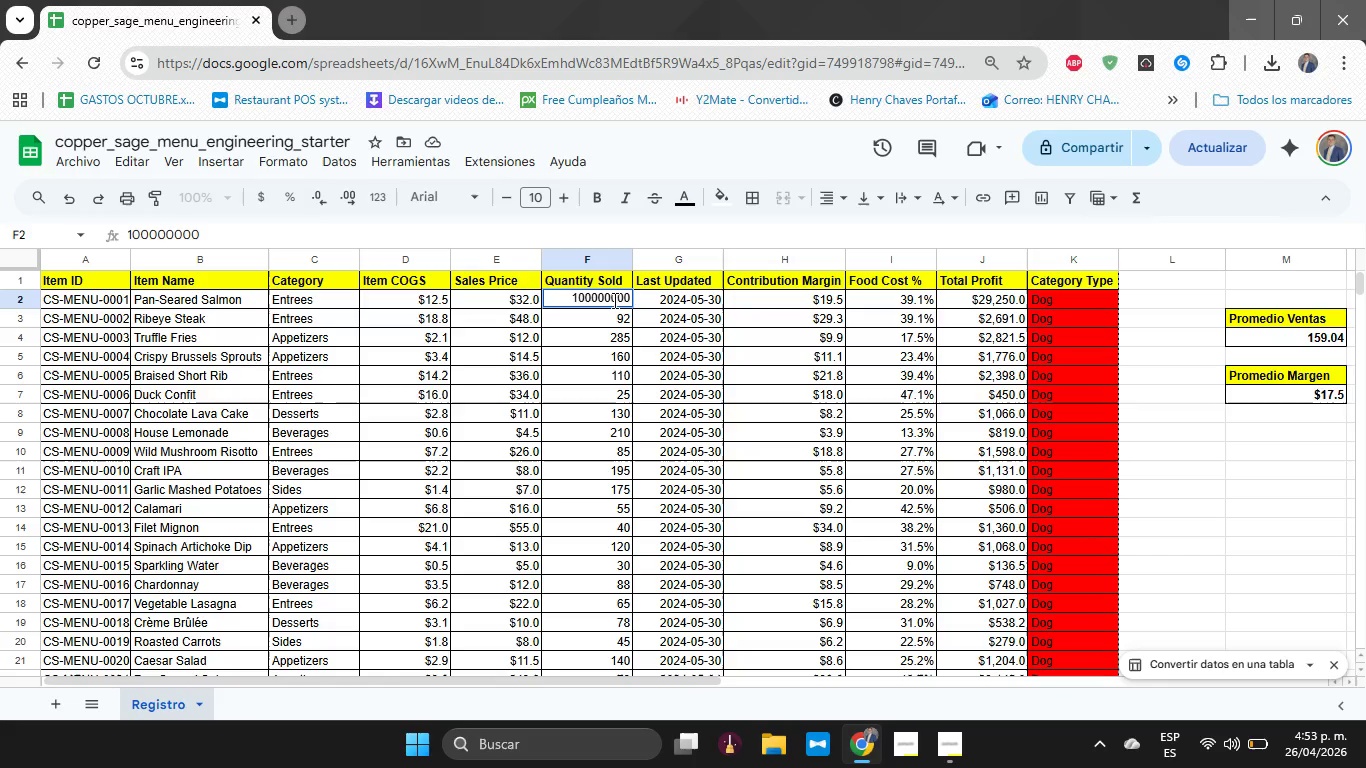 
key(Enter)
 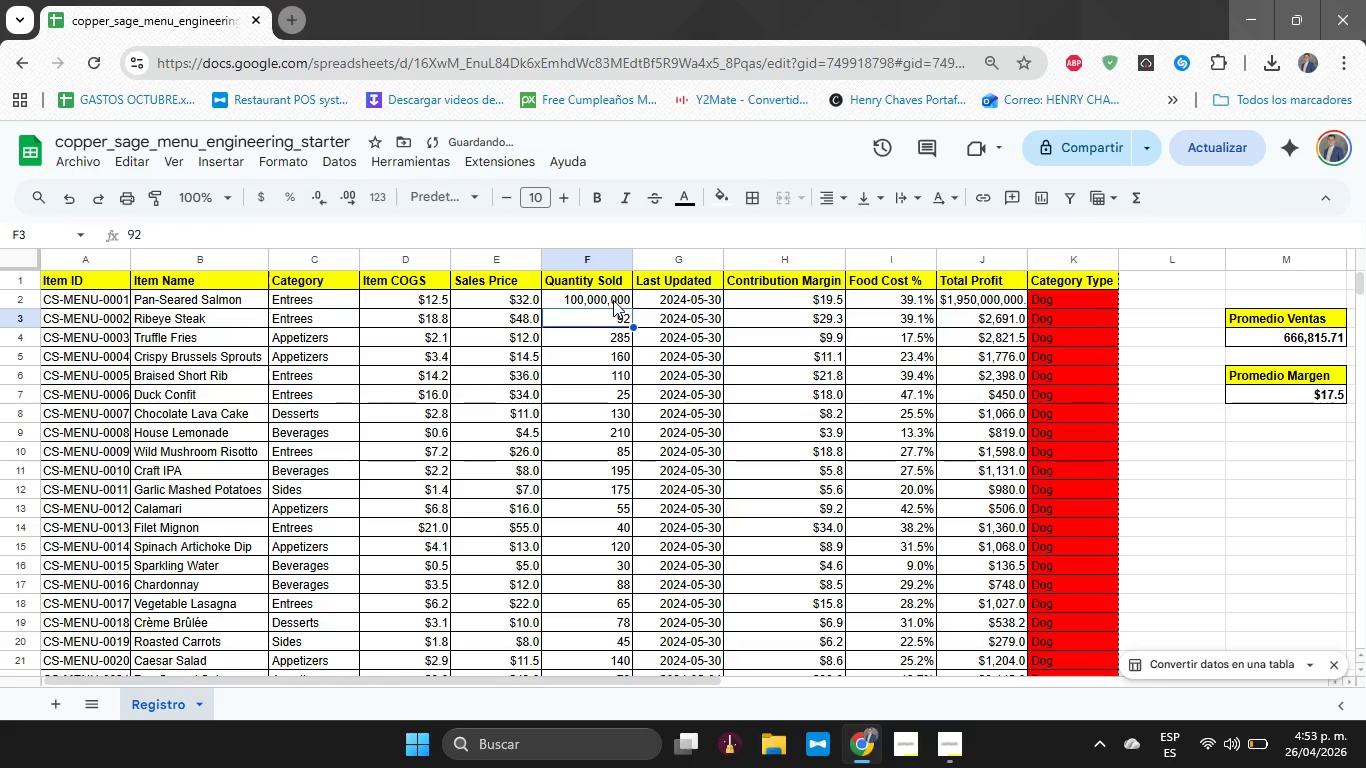 
key(Control+Z)
 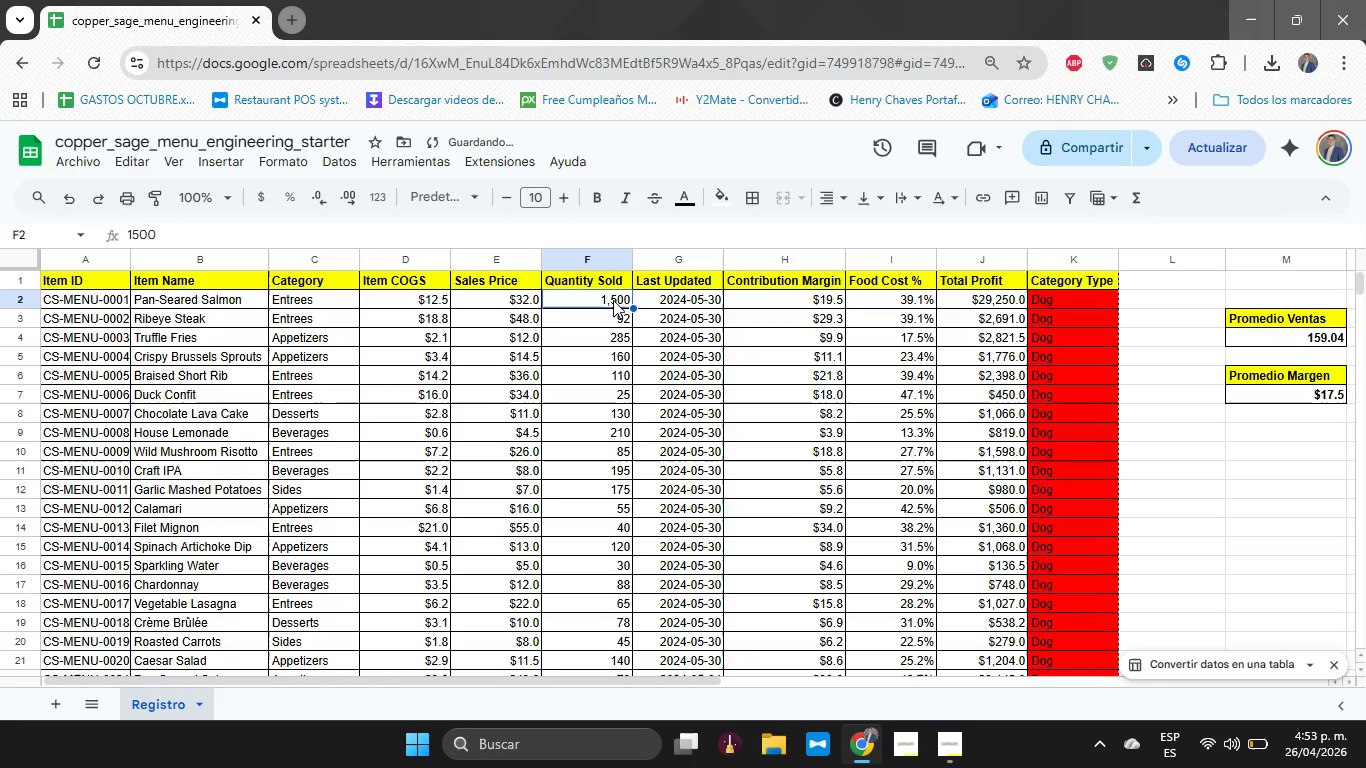 
key(Control+Z)
 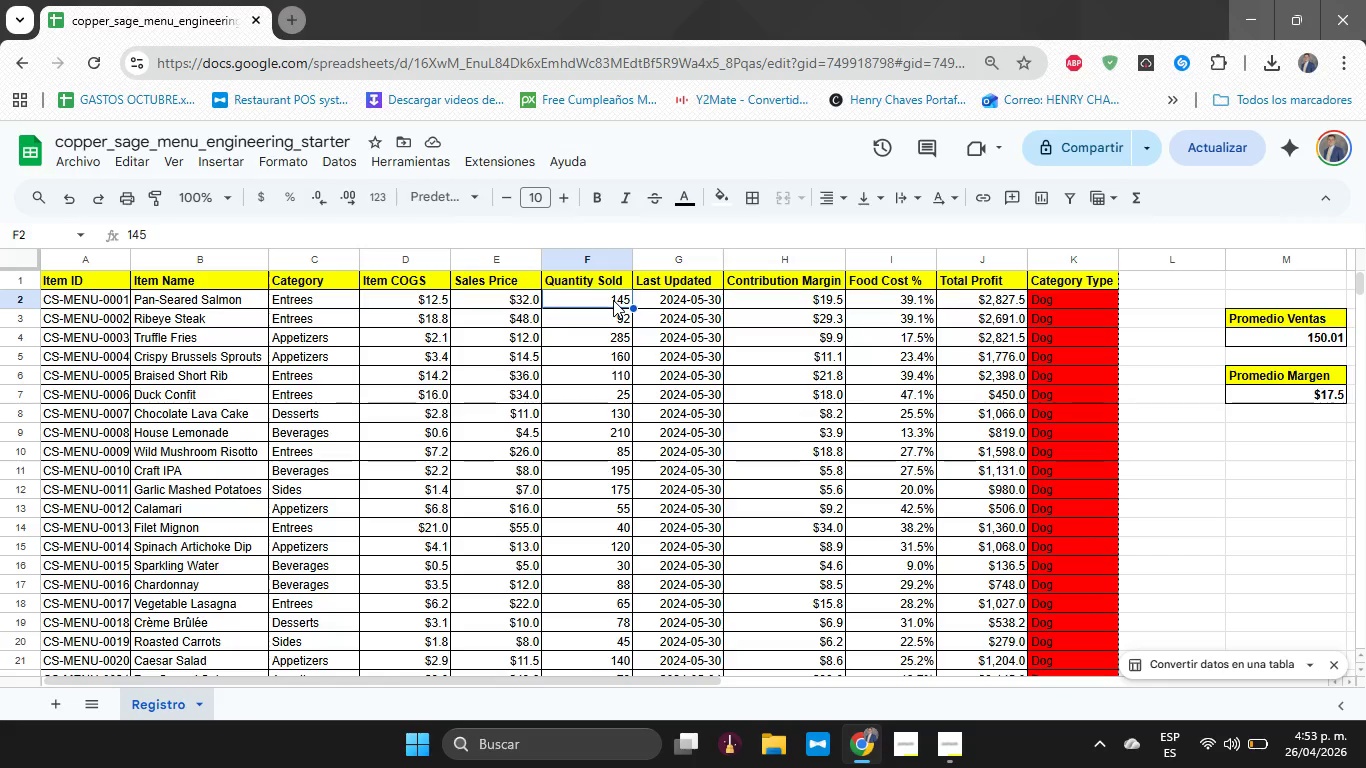 
wait(10.41)
 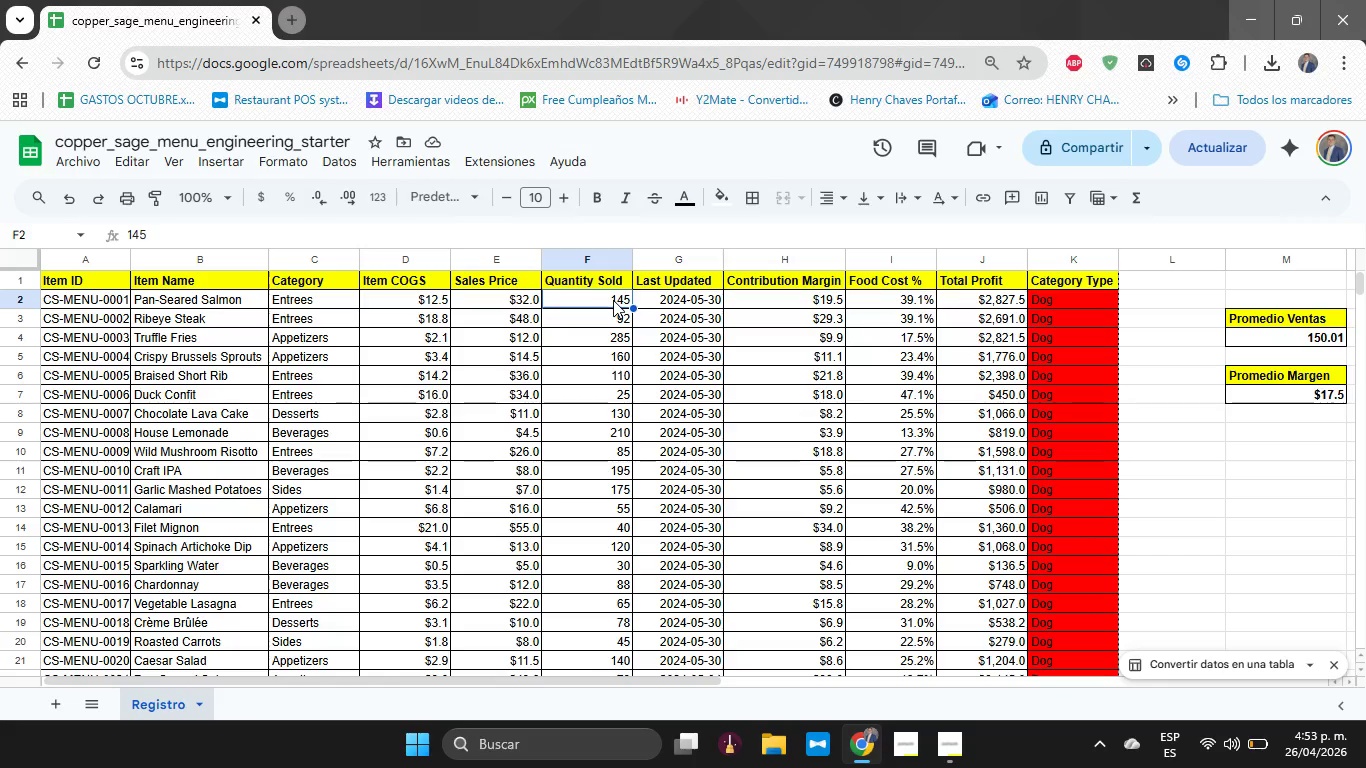 
left_click_drag(start_coordinate=[419, 684], to_coordinate=[249, 661])
 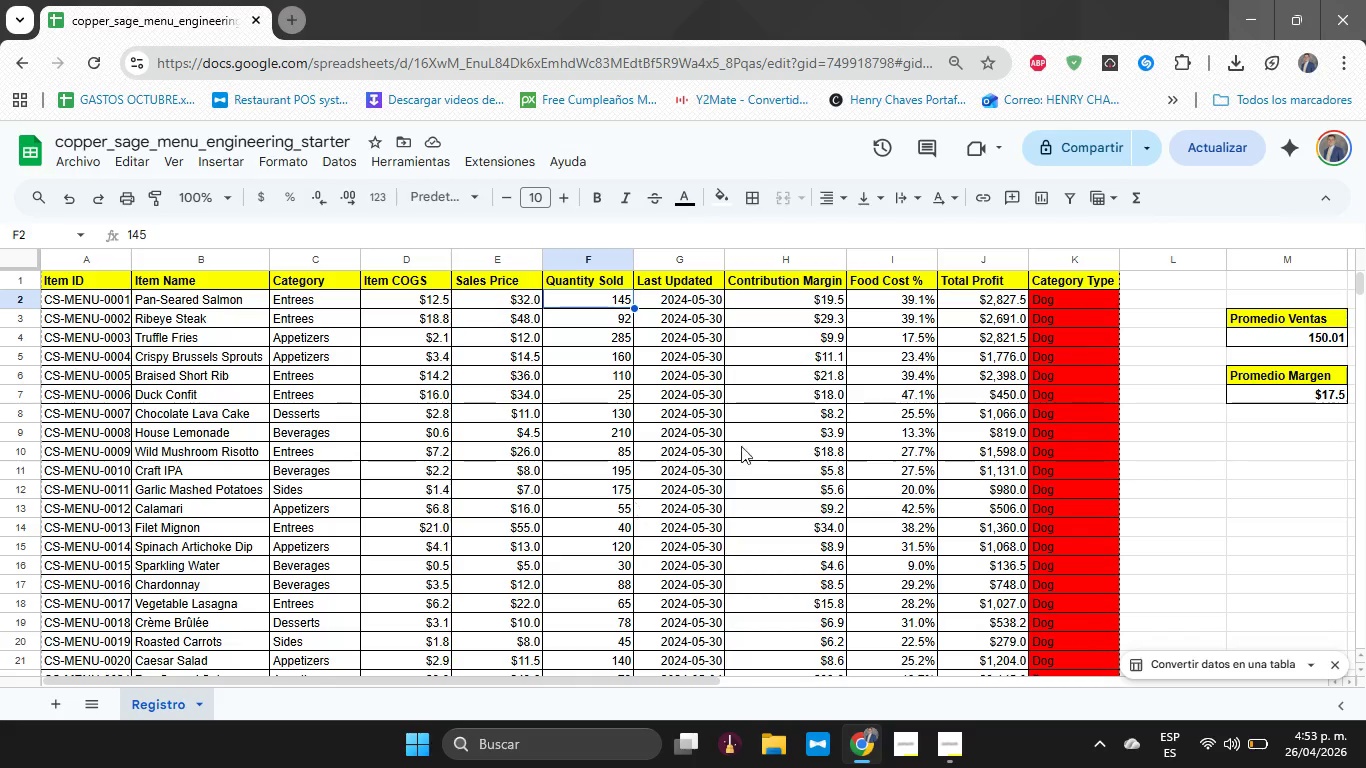 
left_click([1071, 295])
 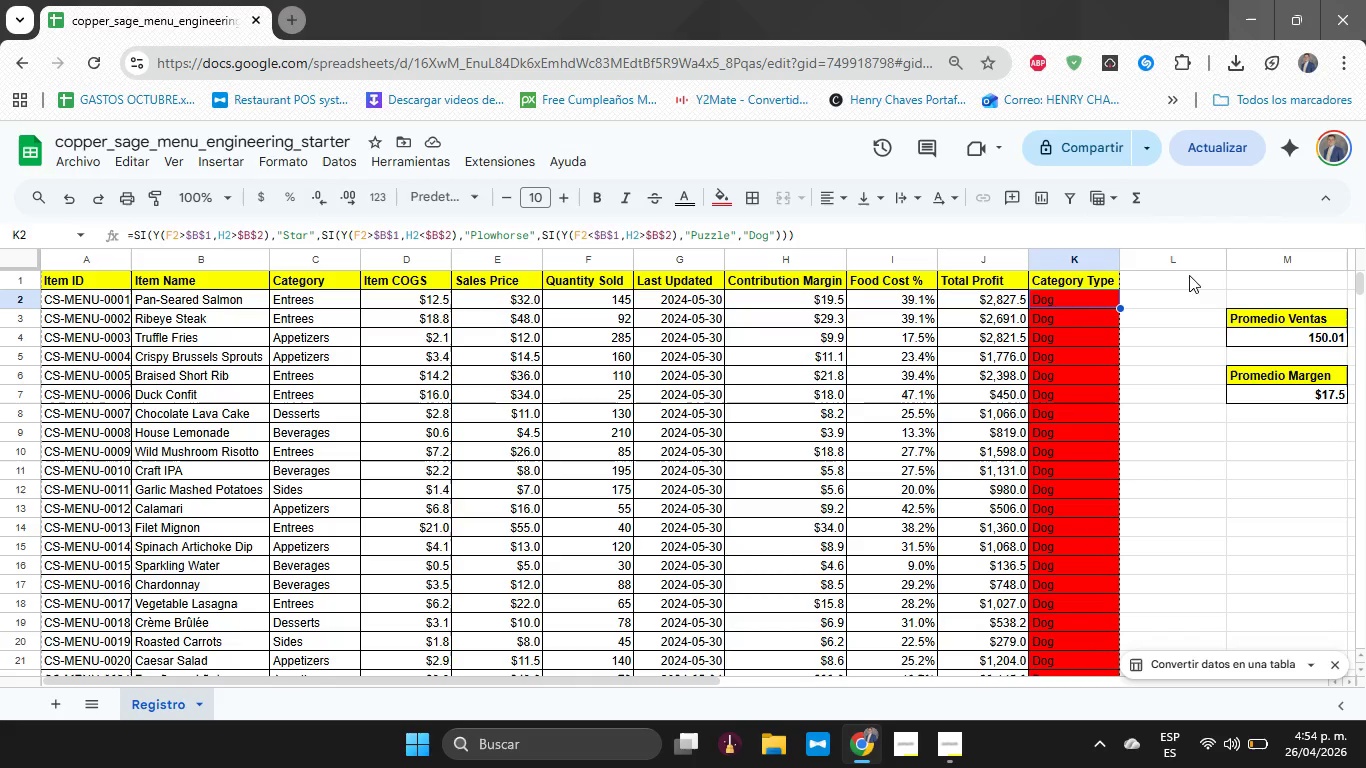 
wait(23.59)
 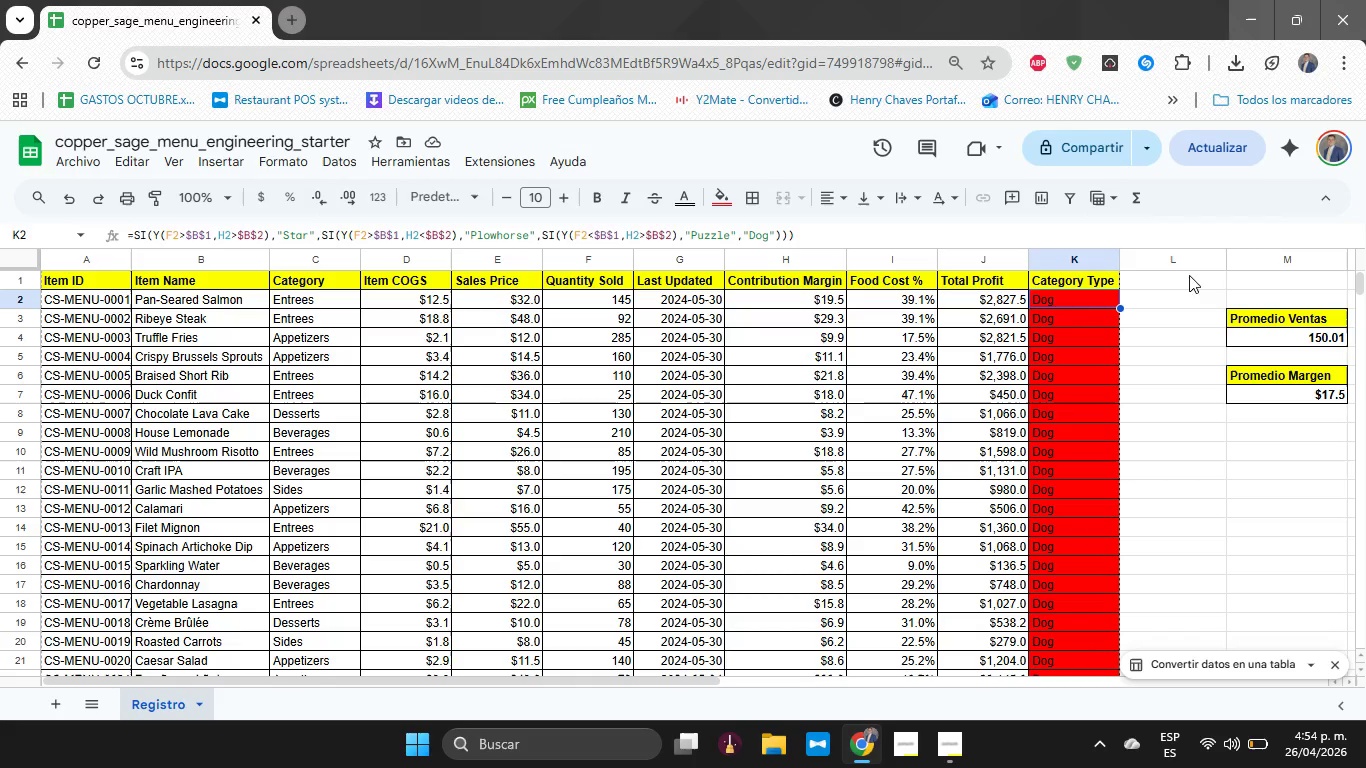 
left_click([1286, 284])
 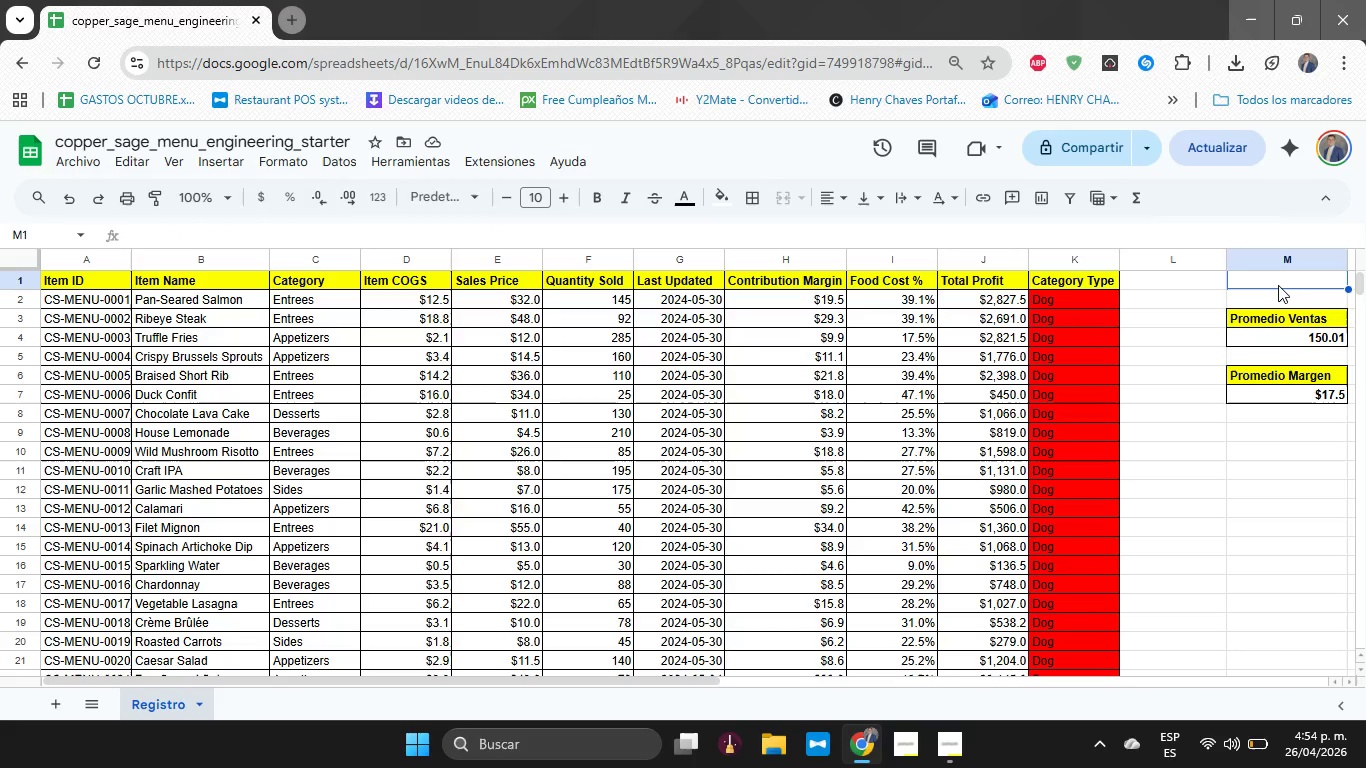 
left_click([1278, 323])
 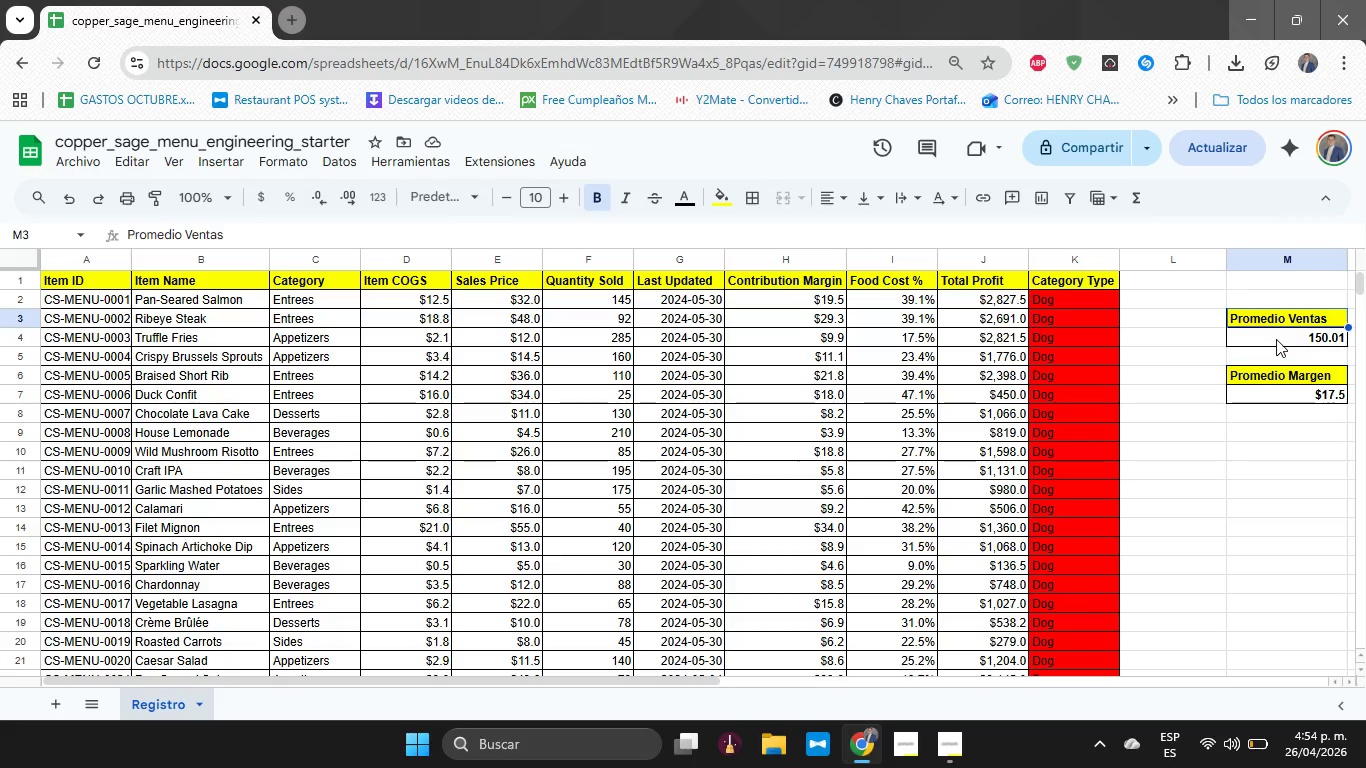 
left_click([1276, 340])
 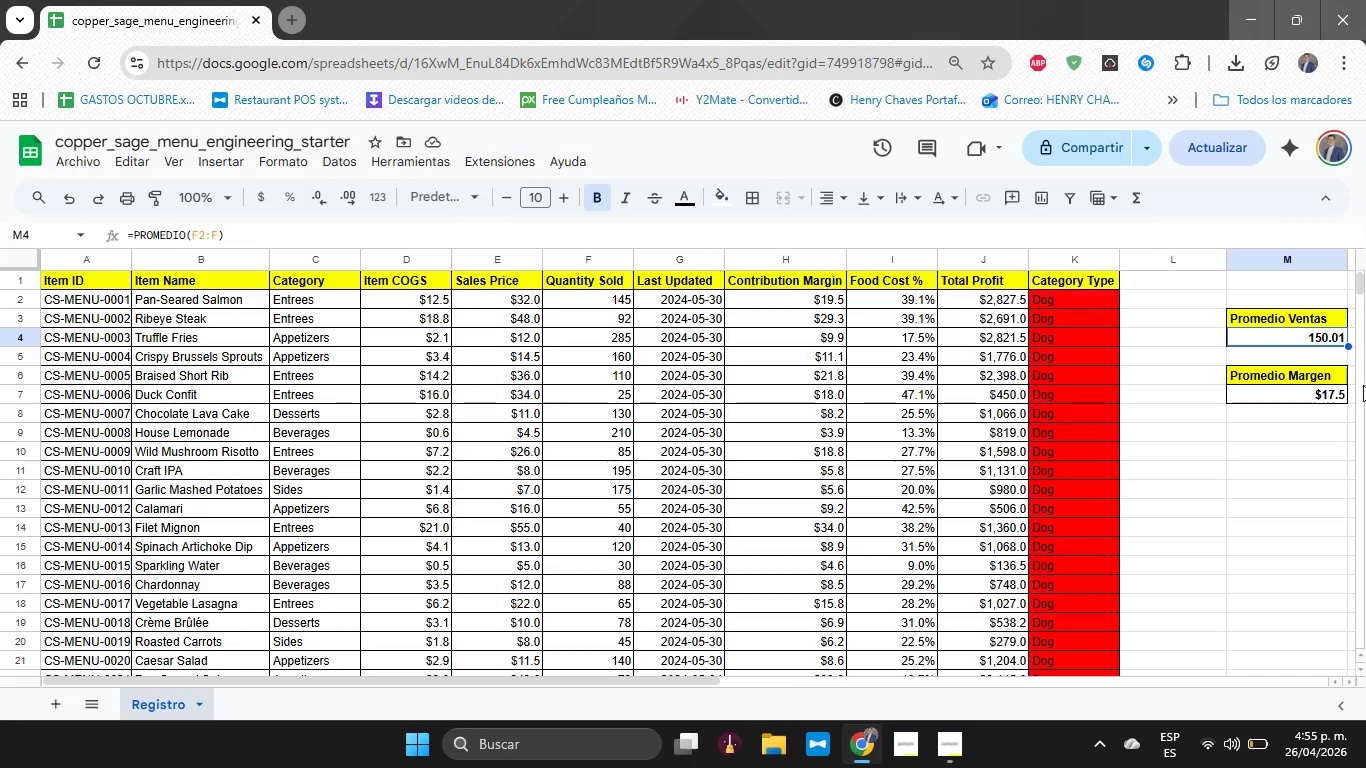 
wait(83.3)
 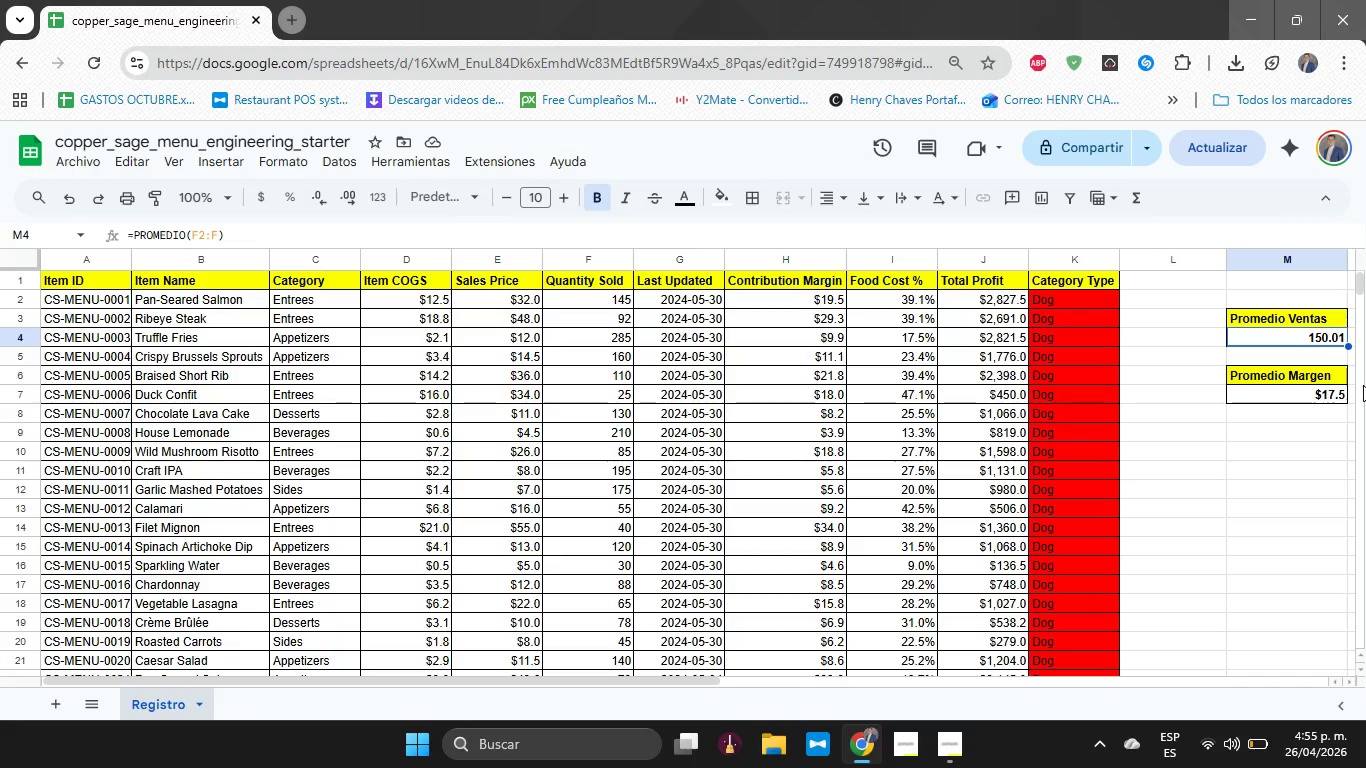 
left_click([591, 304])
 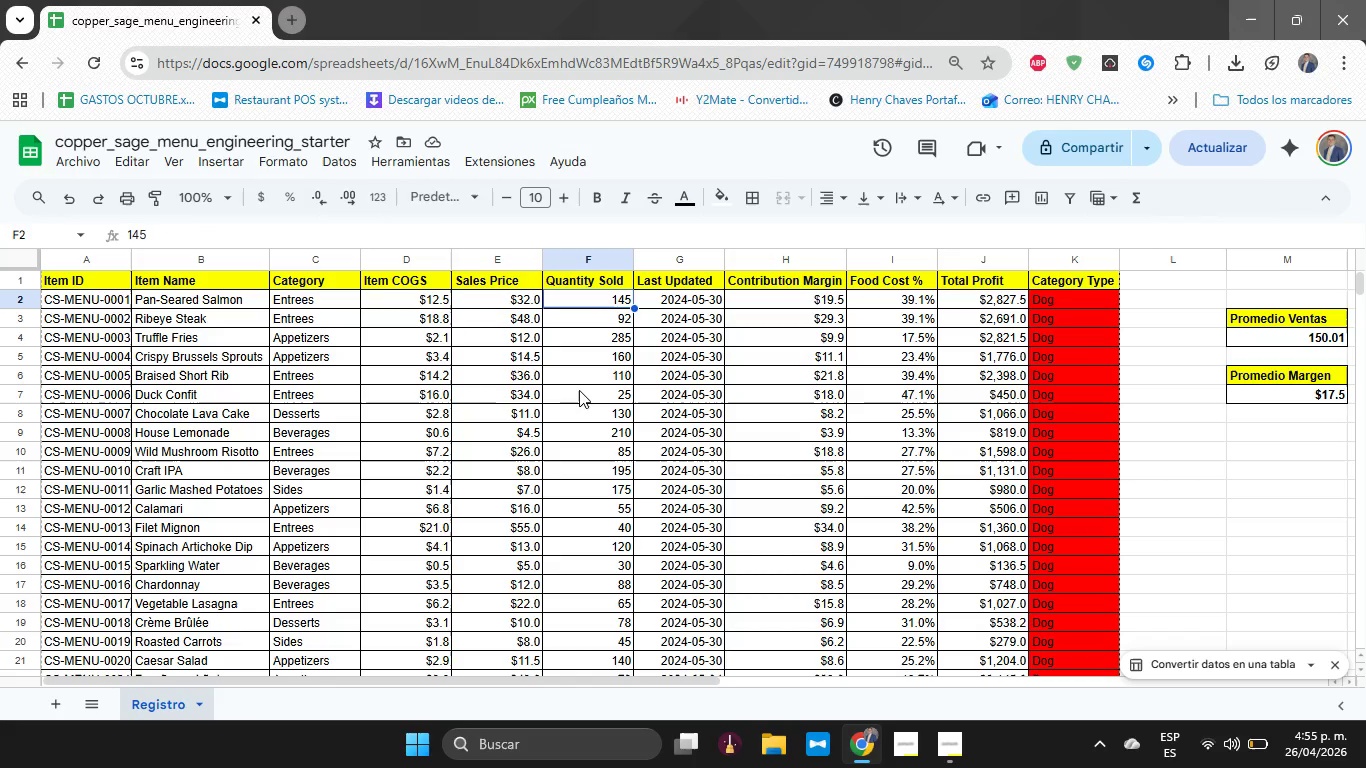 
wait(19.69)
 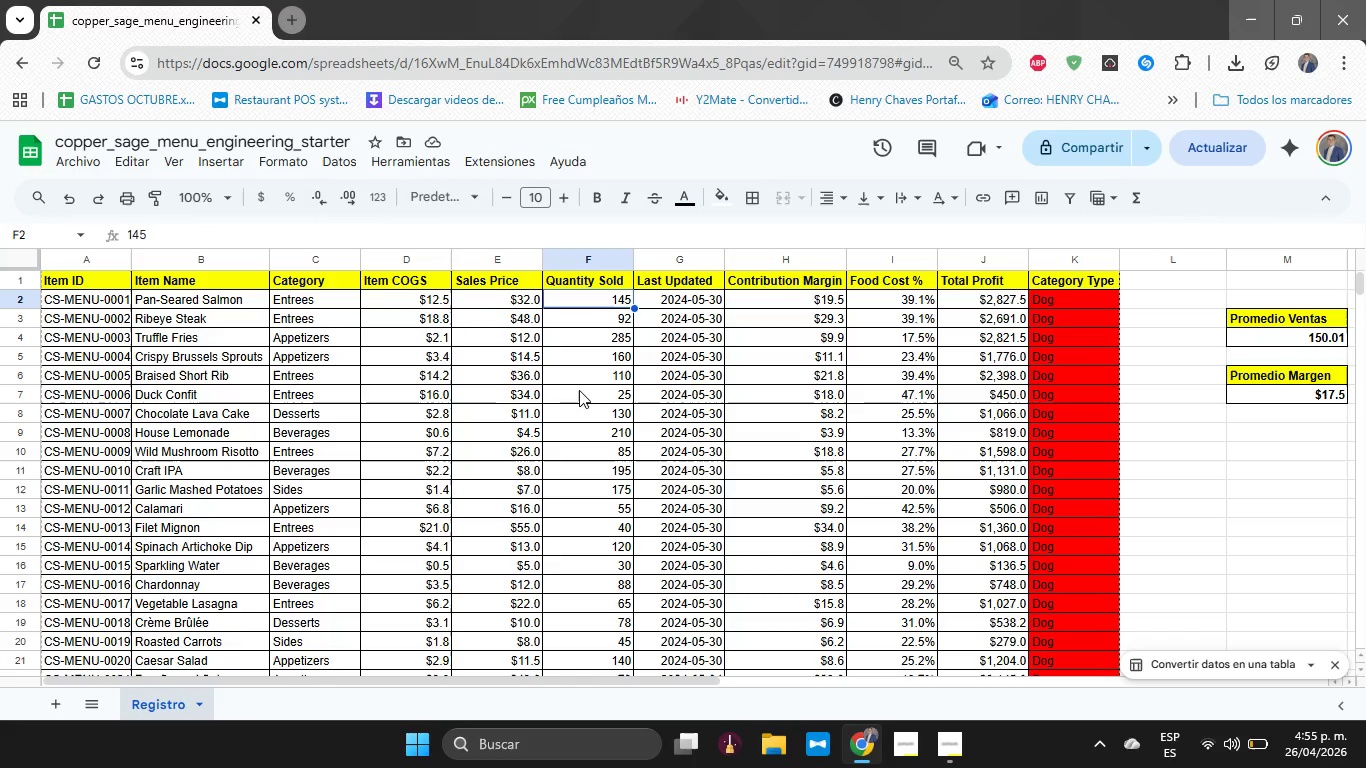 
left_click([1053, 303])
 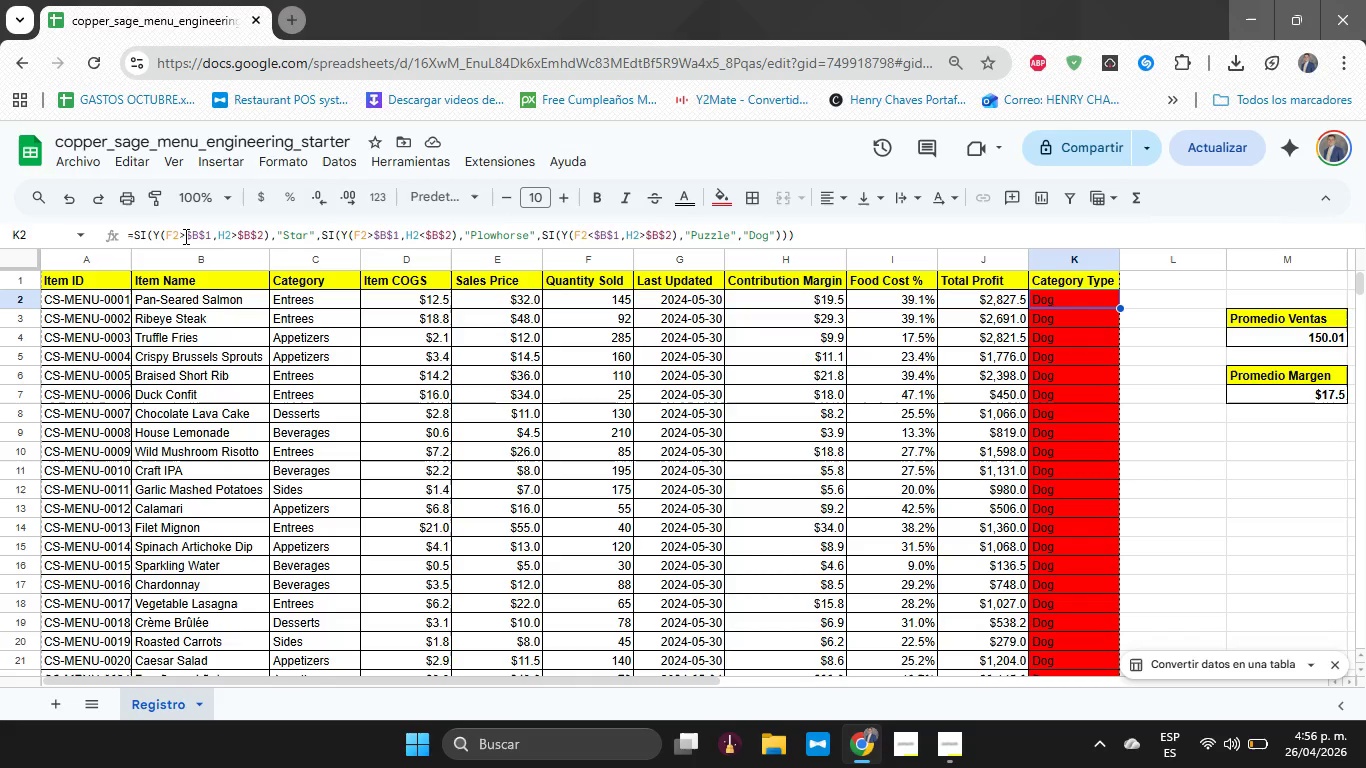 
wait(6.33)
 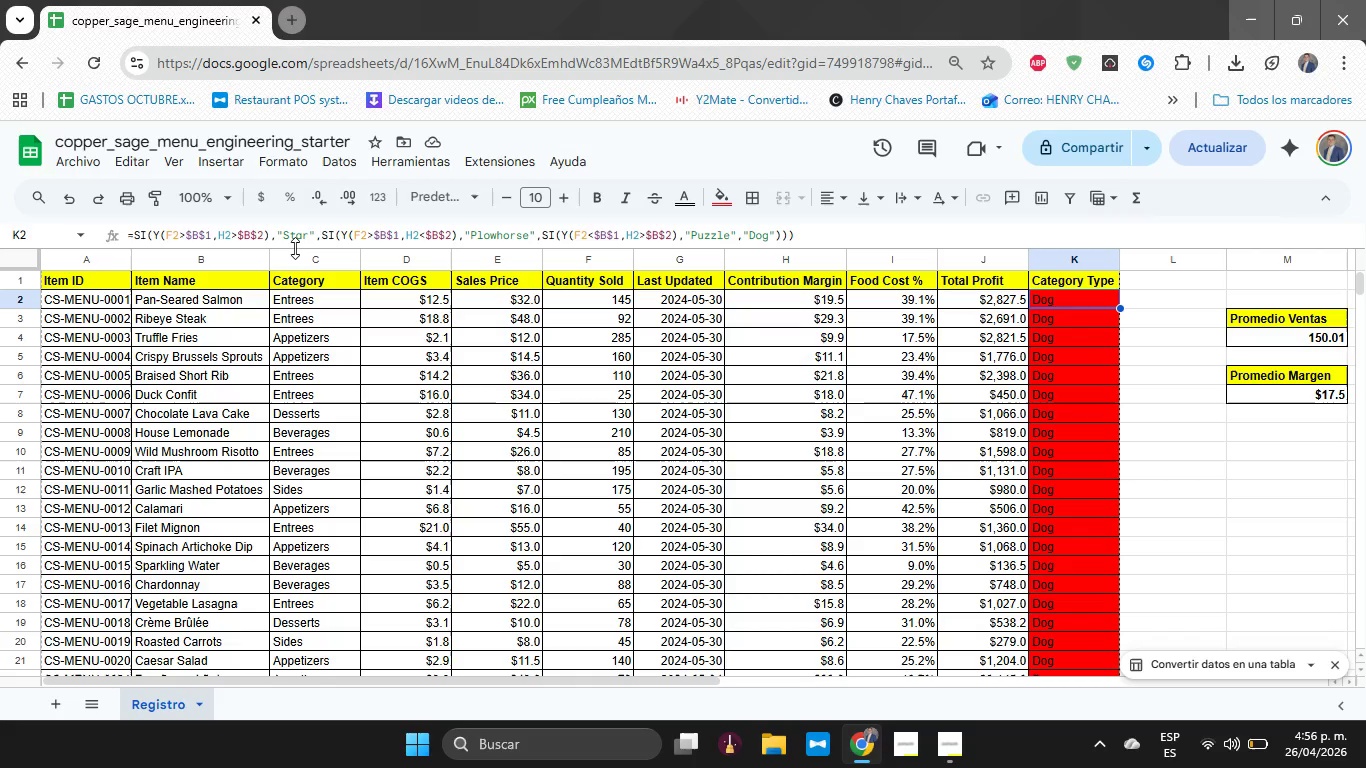 
left_click([186, 236])
 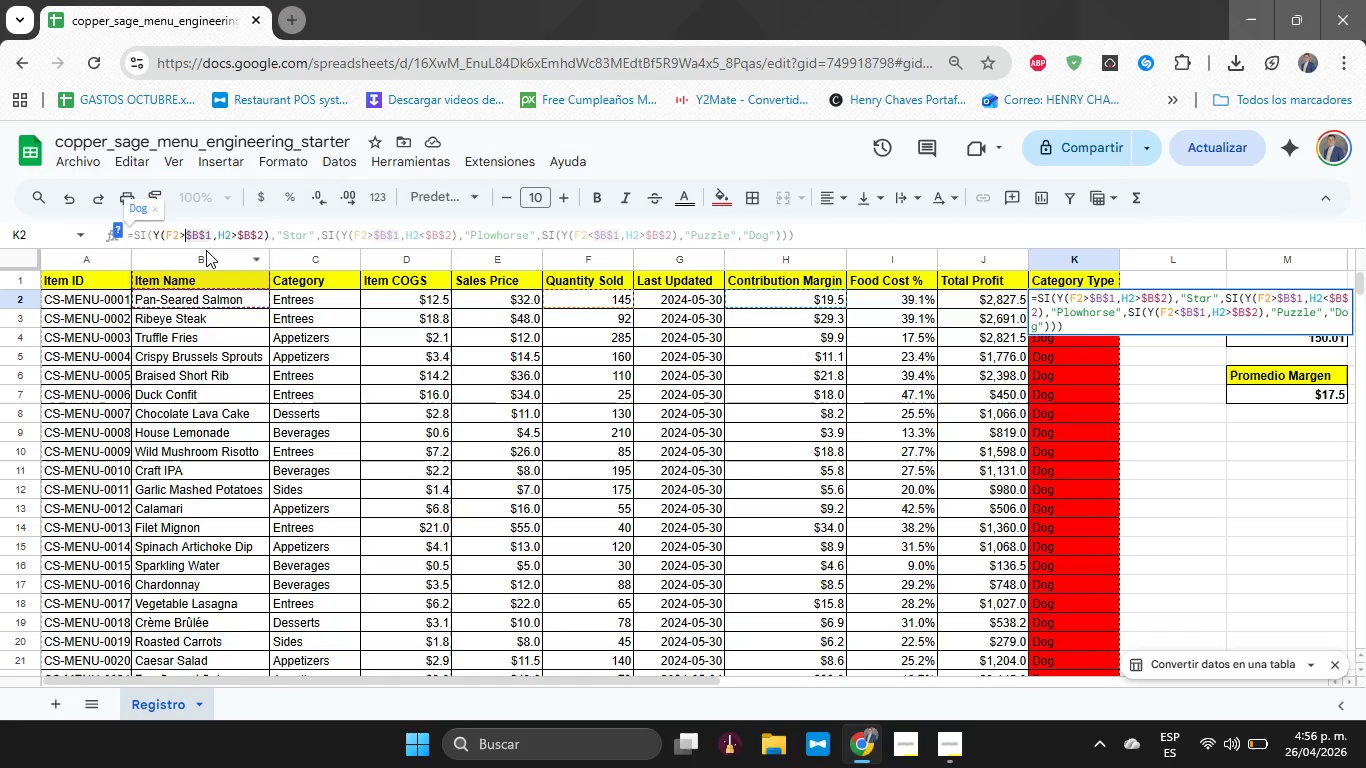 
type(PROMEDIO)
 